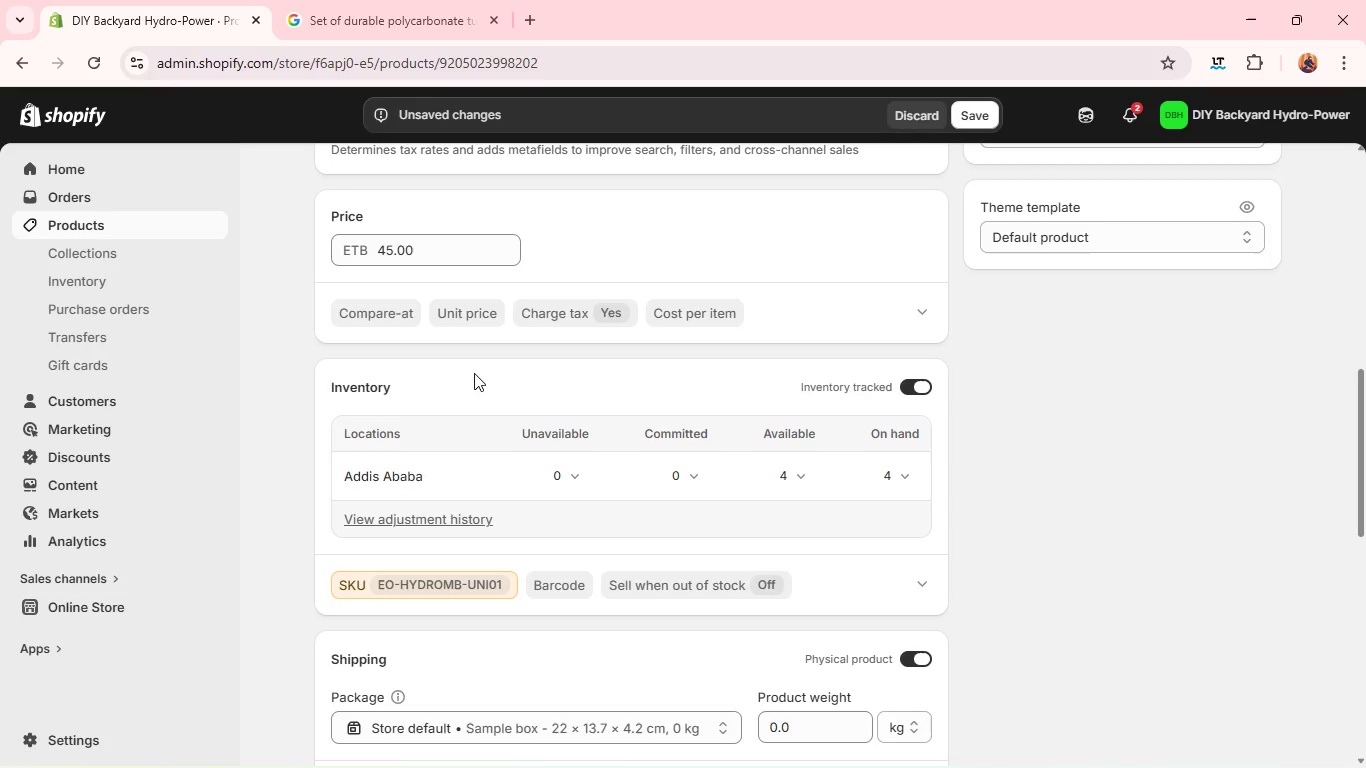 
wait(5.95)
 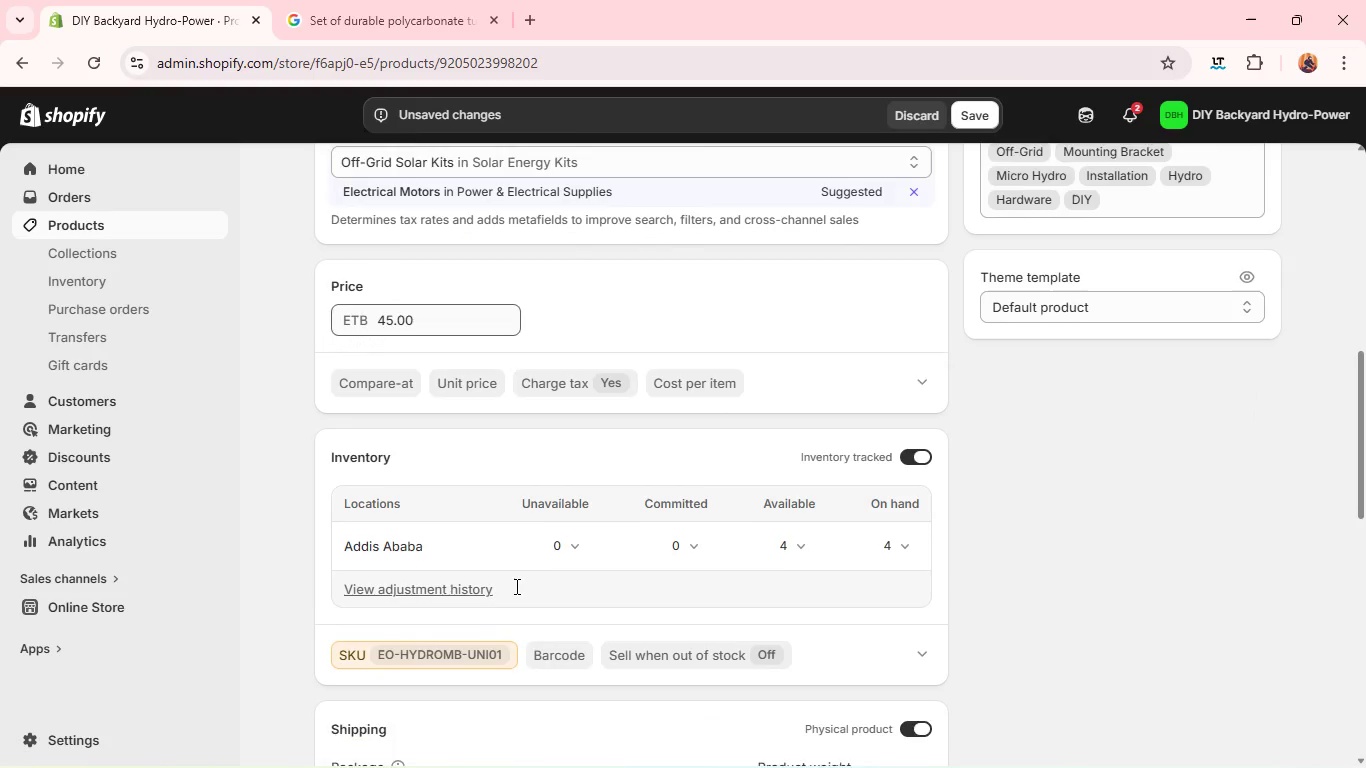 
double_click([389, 259])
 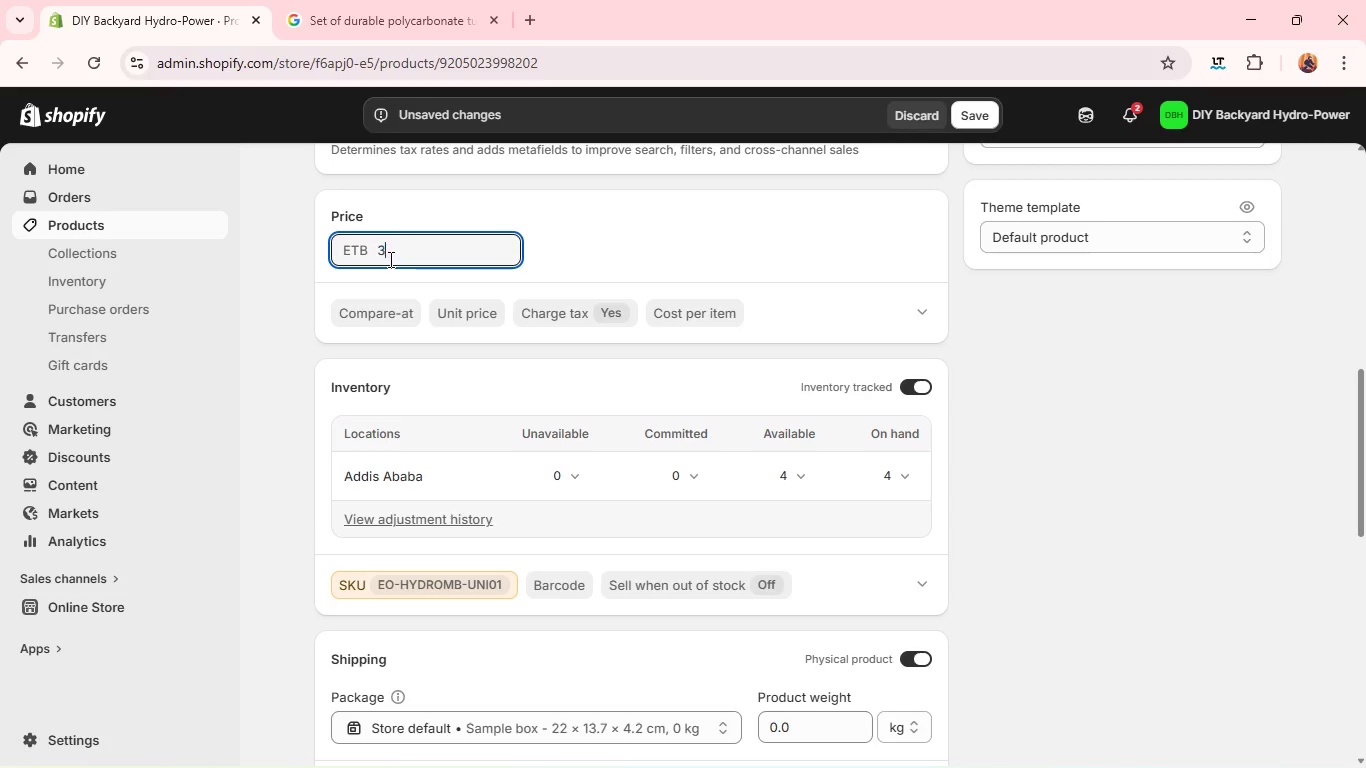 
type(30)
 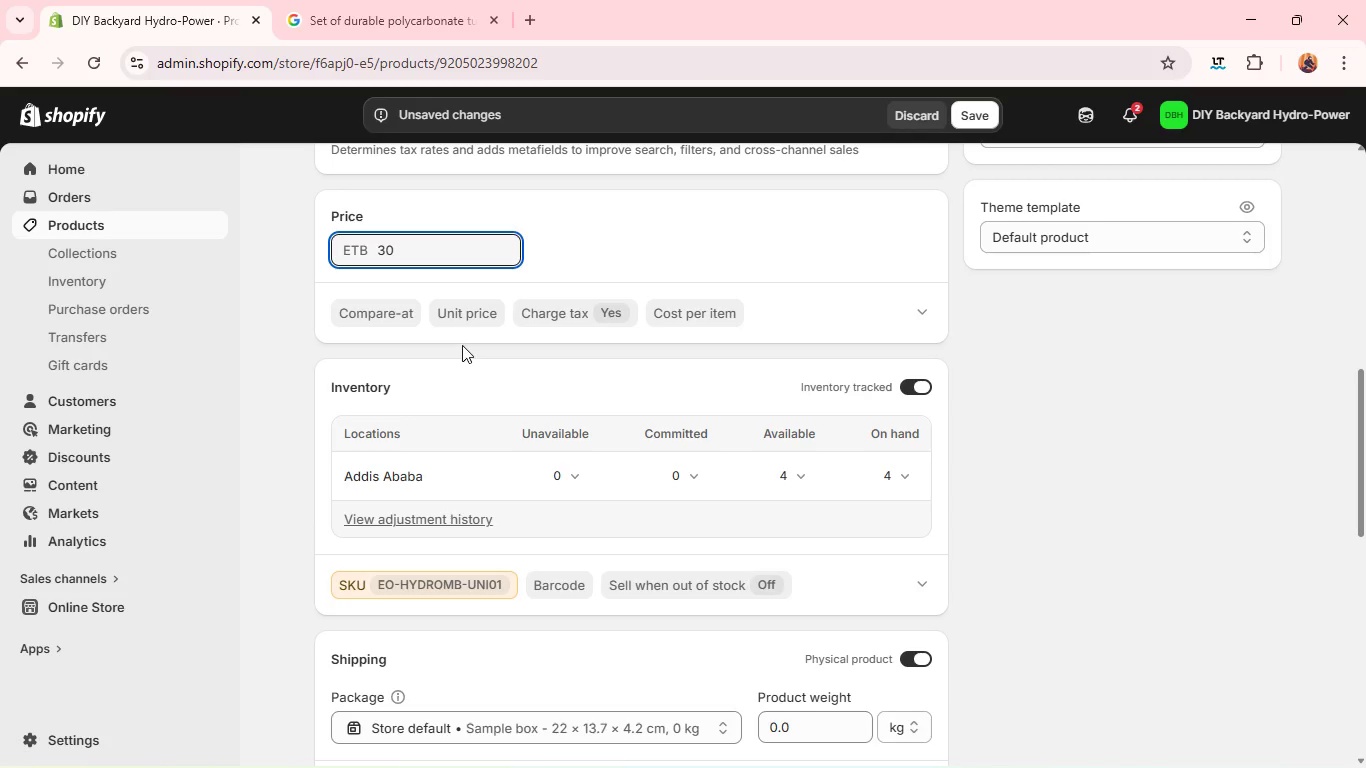 
left_click([468, 342])
 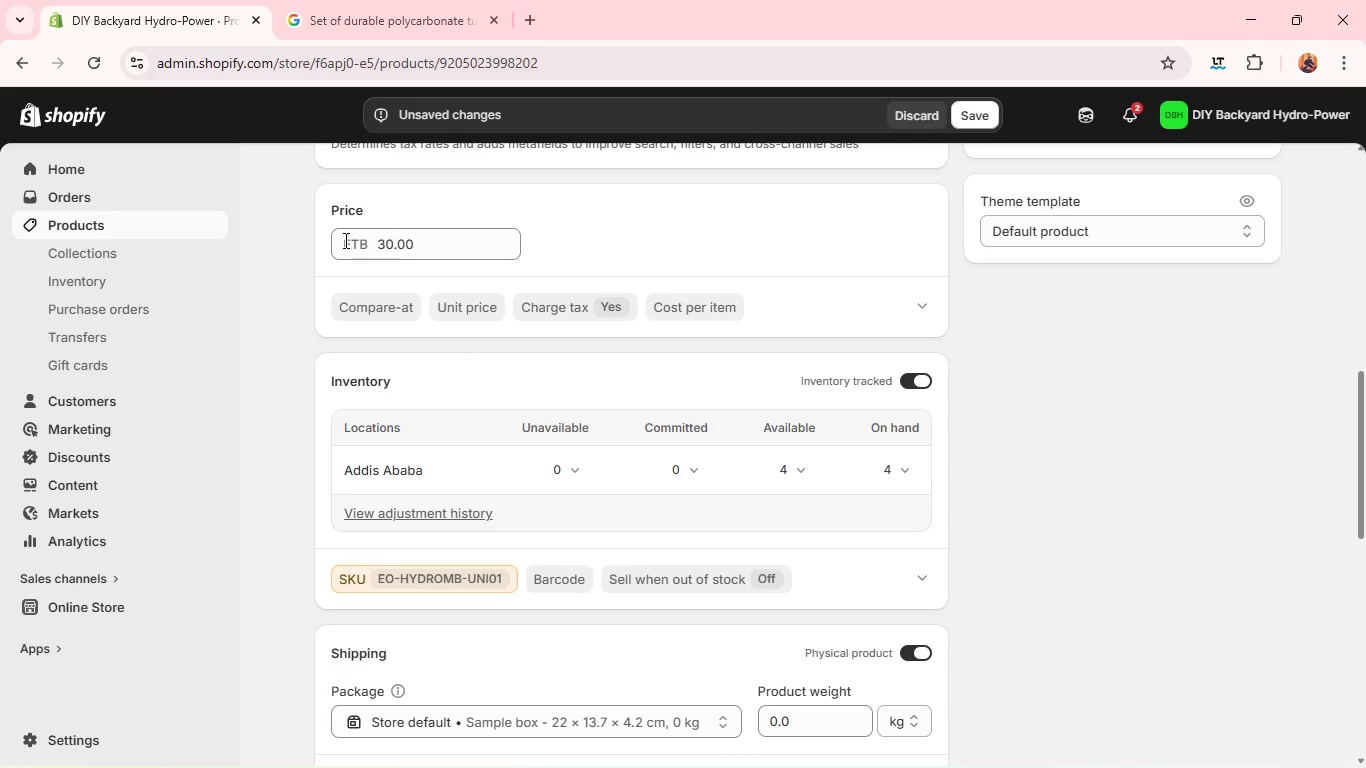 
double_click([356, 246])
 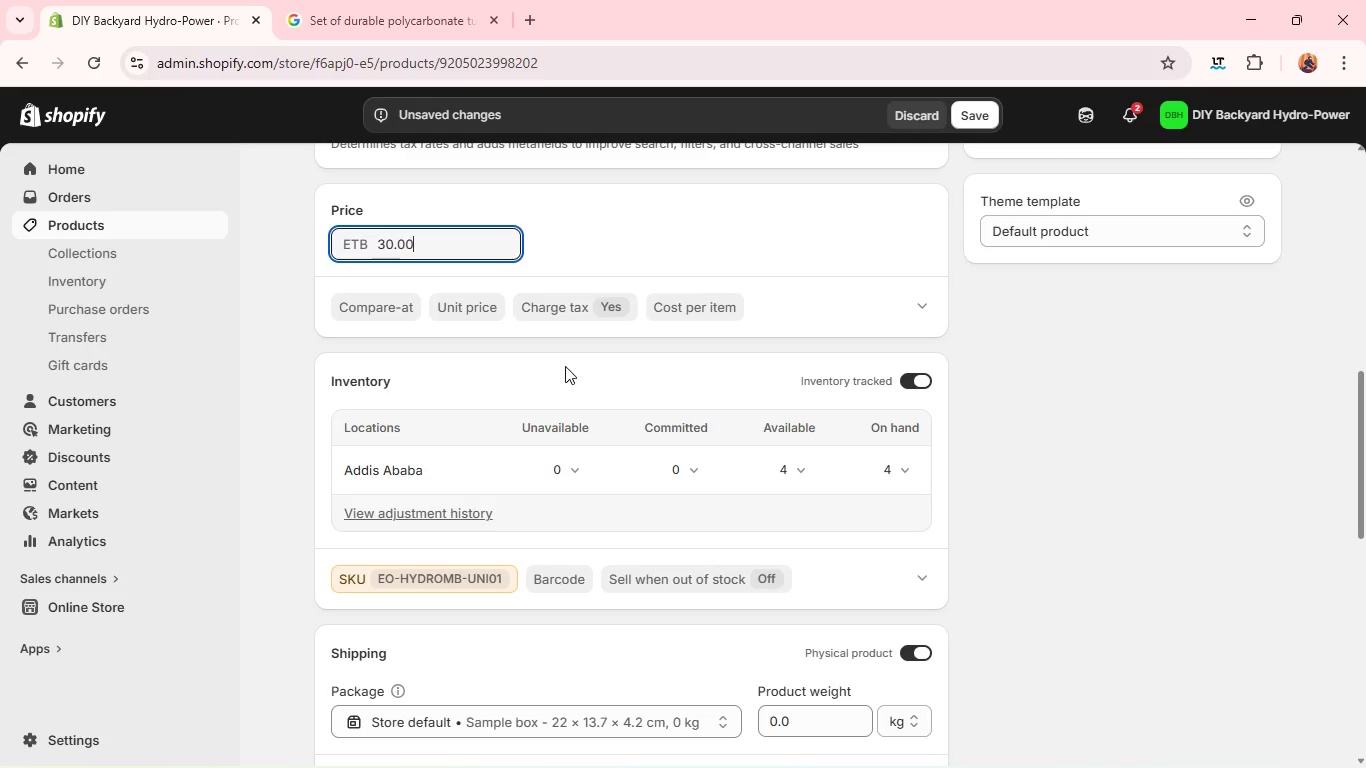 
left_click([565, 366])
 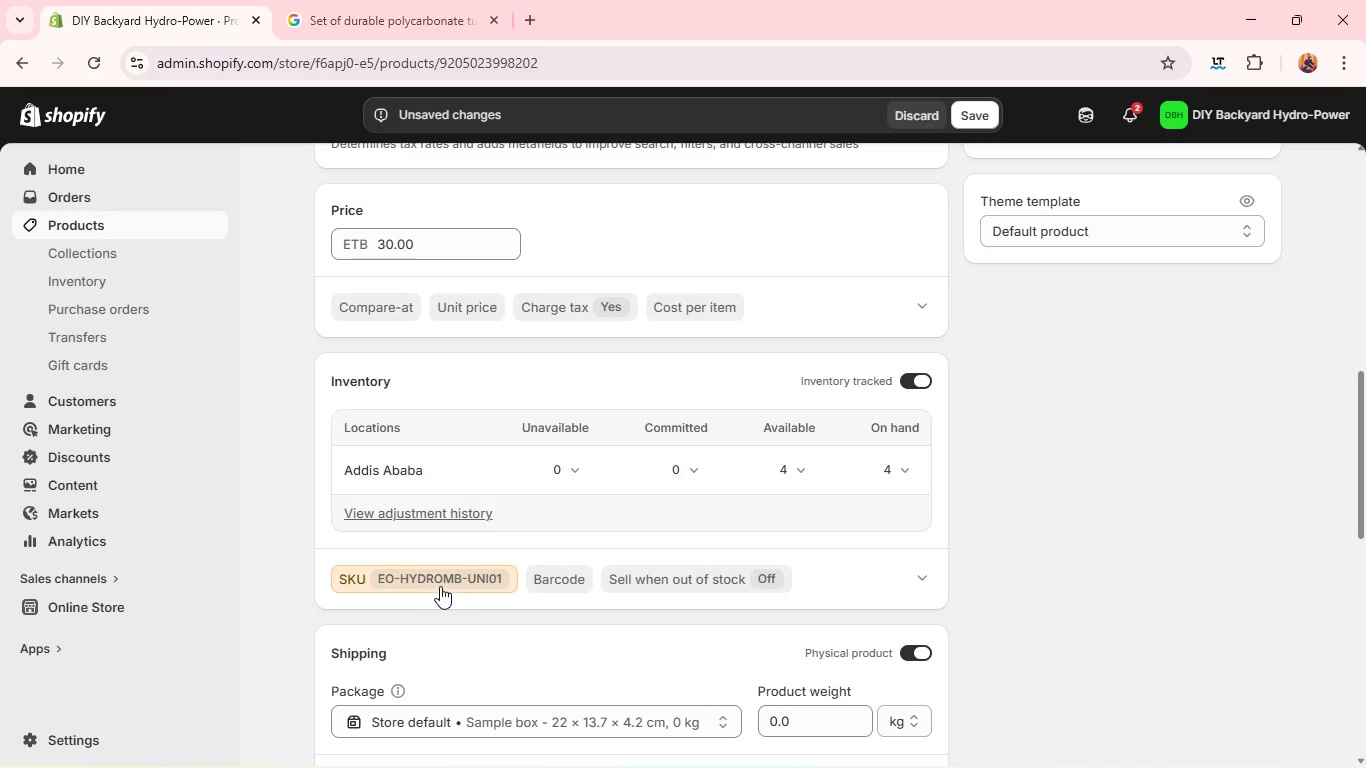 
left_click([440, 586])
 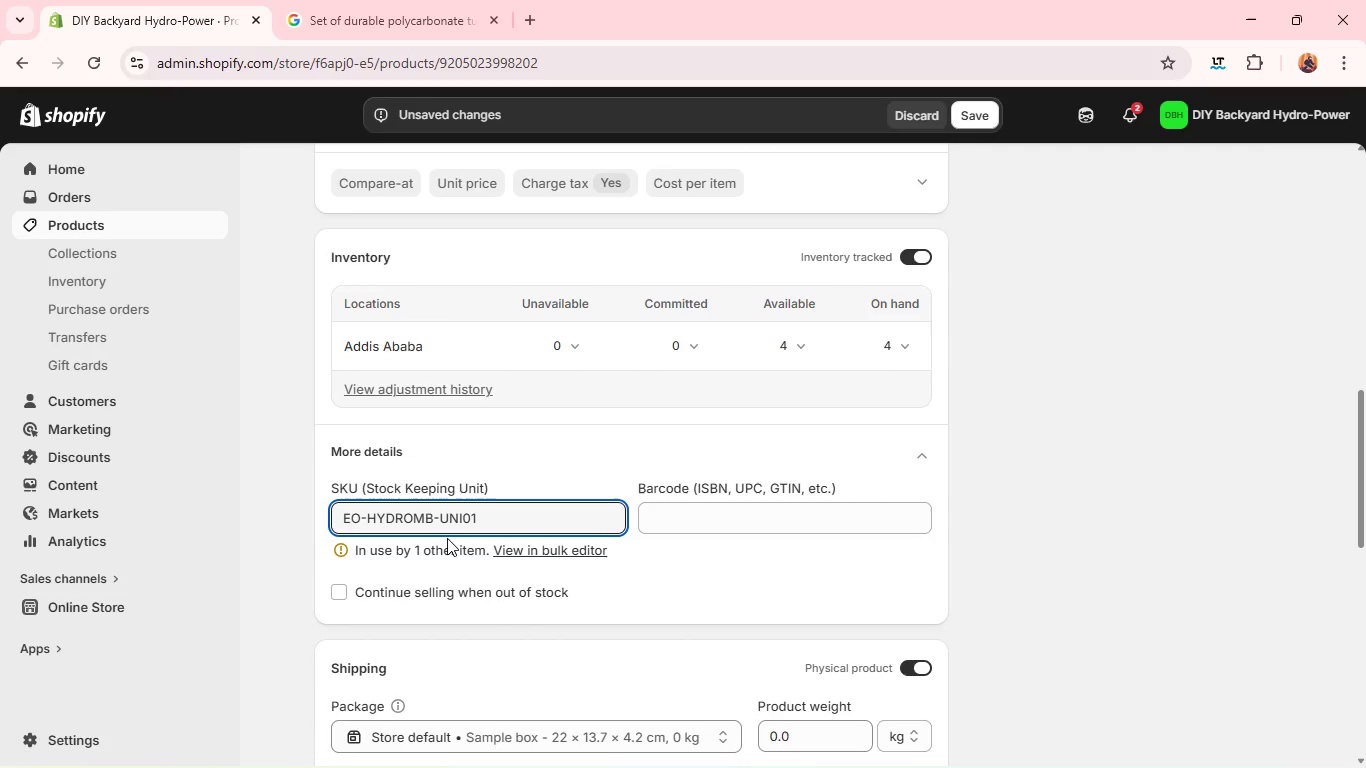 
wait(7.09)
 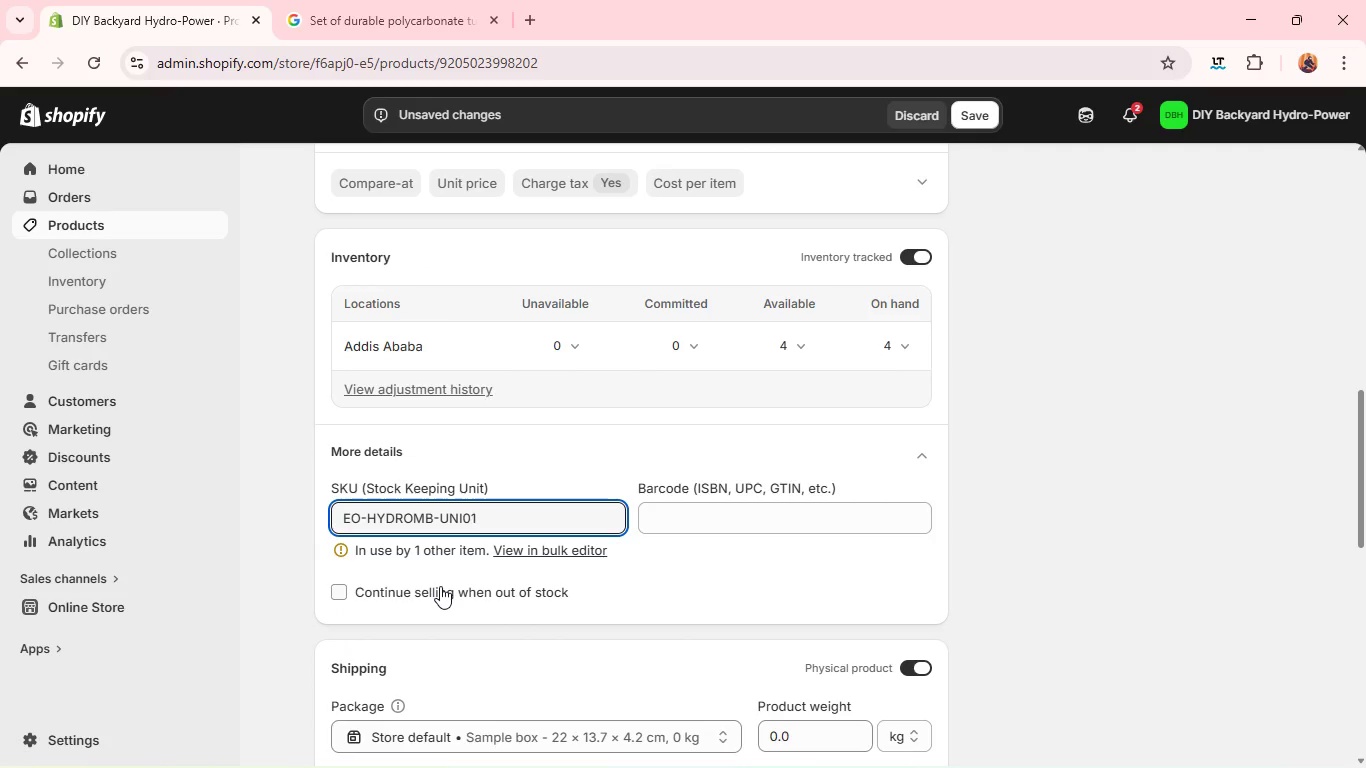 
key(Backspace)
key(Backspace)
key(Backspace)
key(Backspace)
key(Backspace)
key(Backspace)
key(Backspace)
key(Backspace)
type(-RB-PC03)
 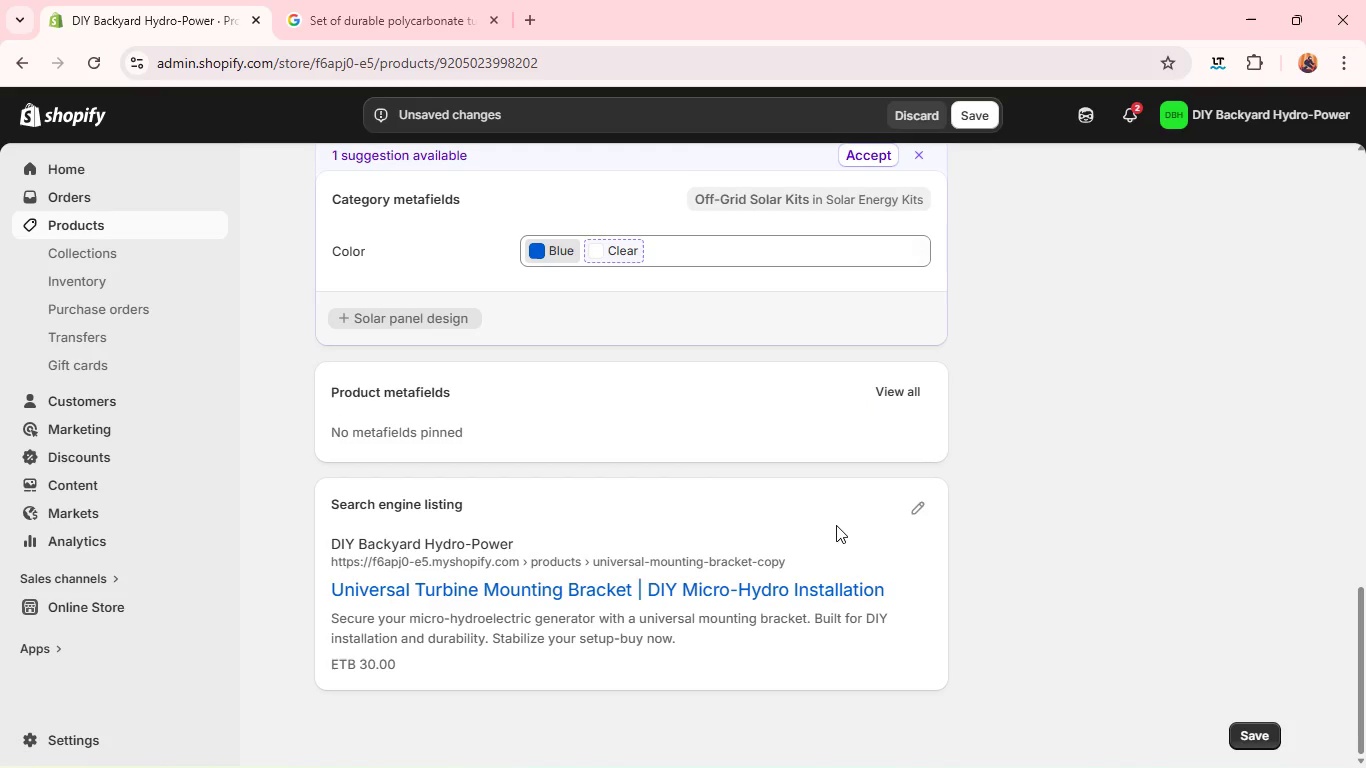 
wait(7.34)
 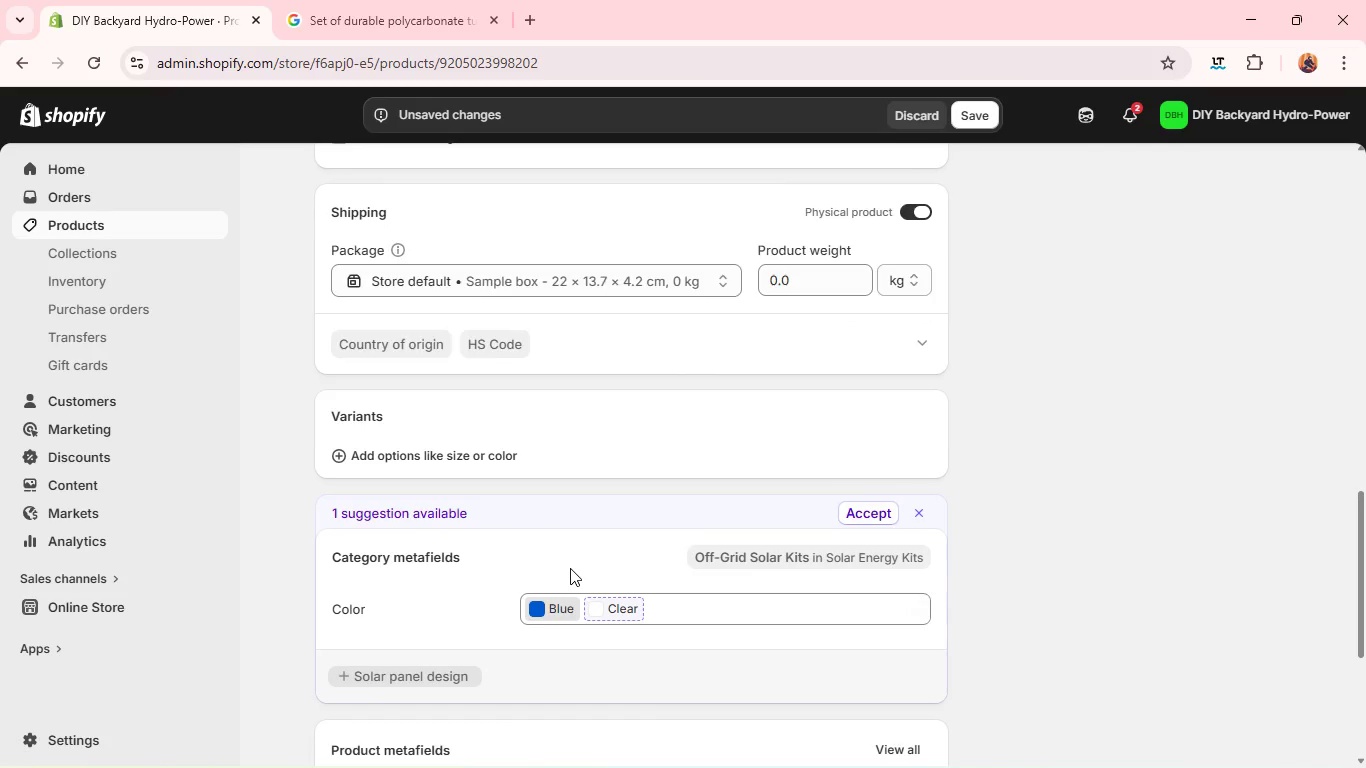 
left_click([914, 509])
 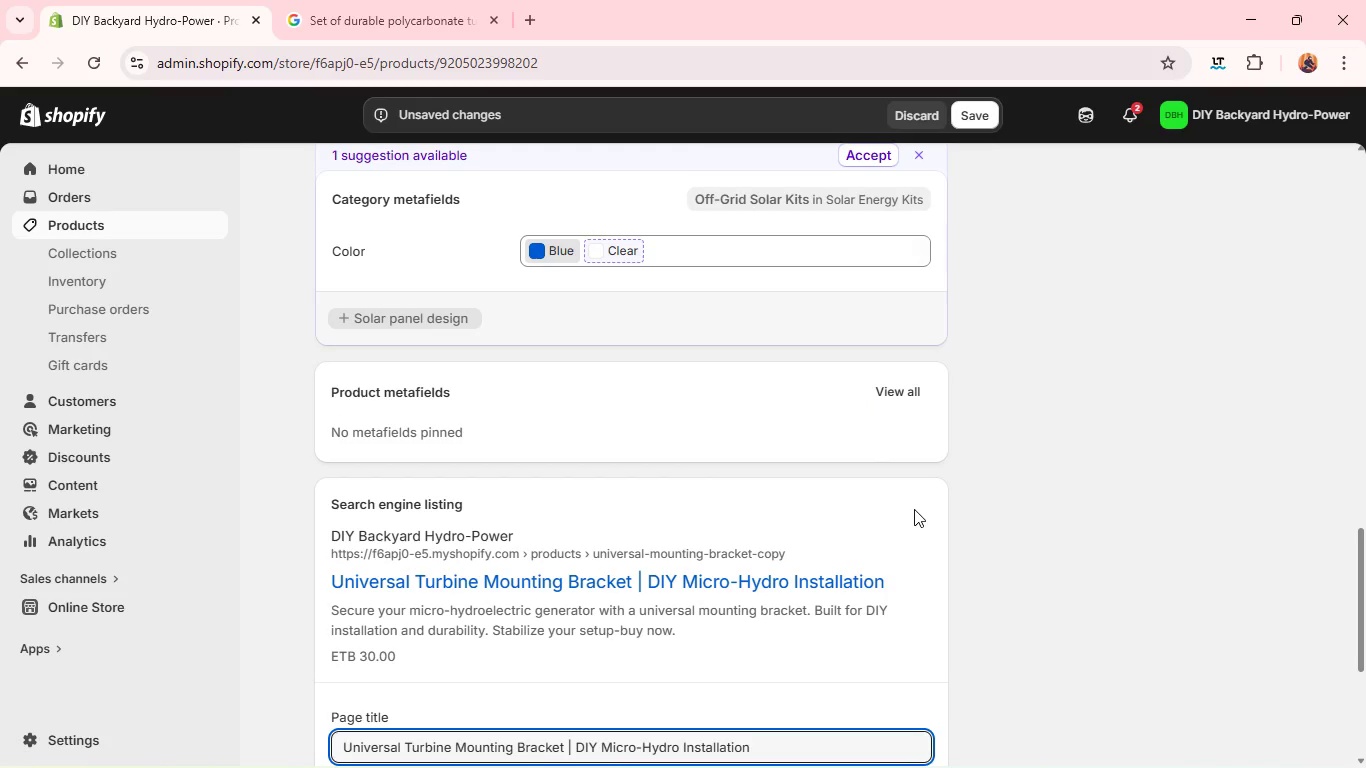 
key(CapsLock)
 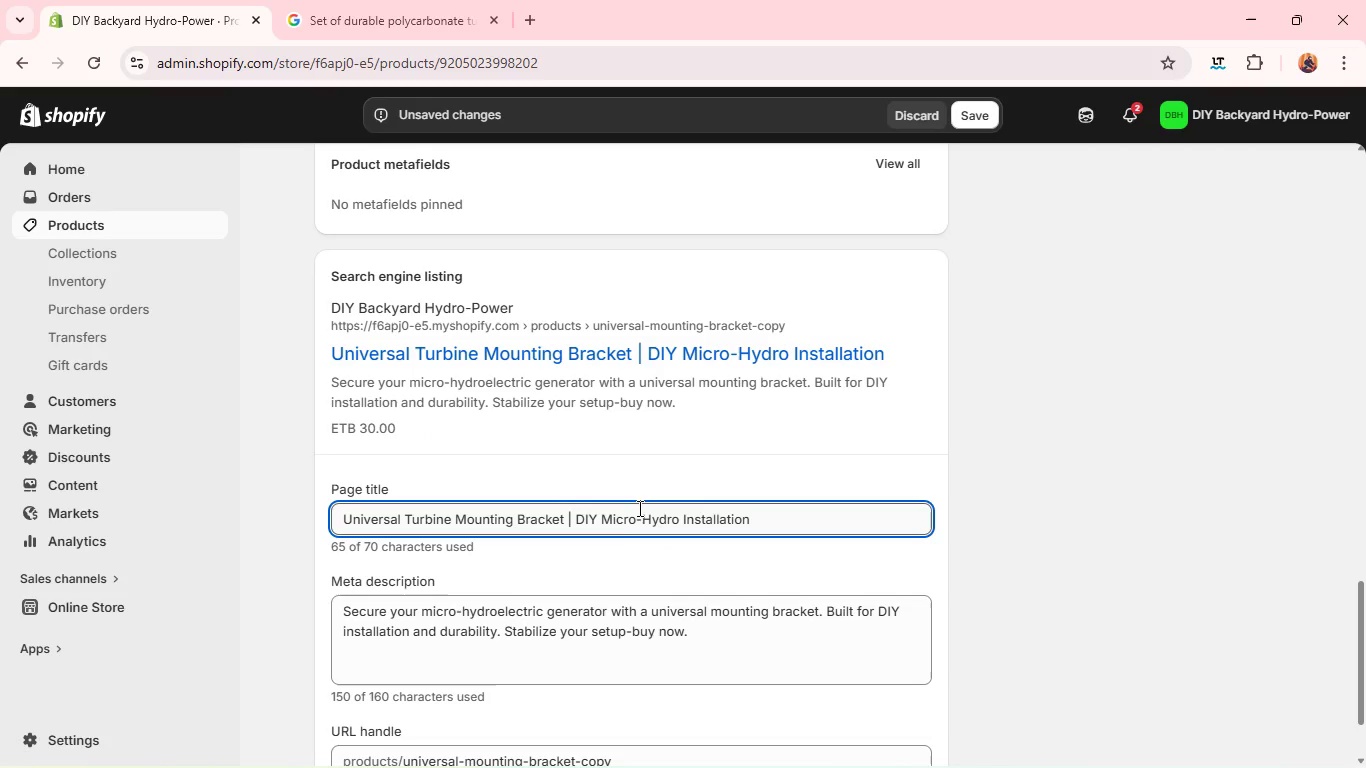 
double_click([638, 511])
 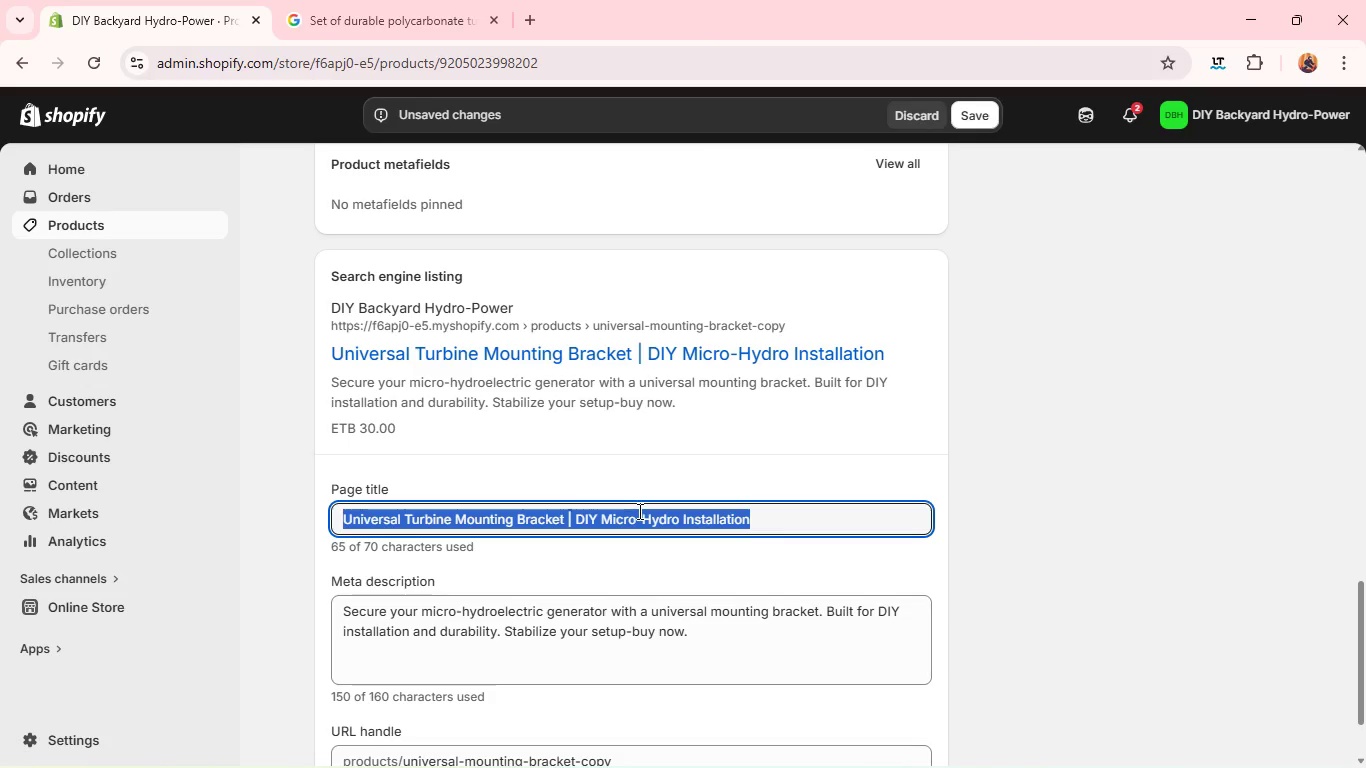 
triple_click([638, 511])
 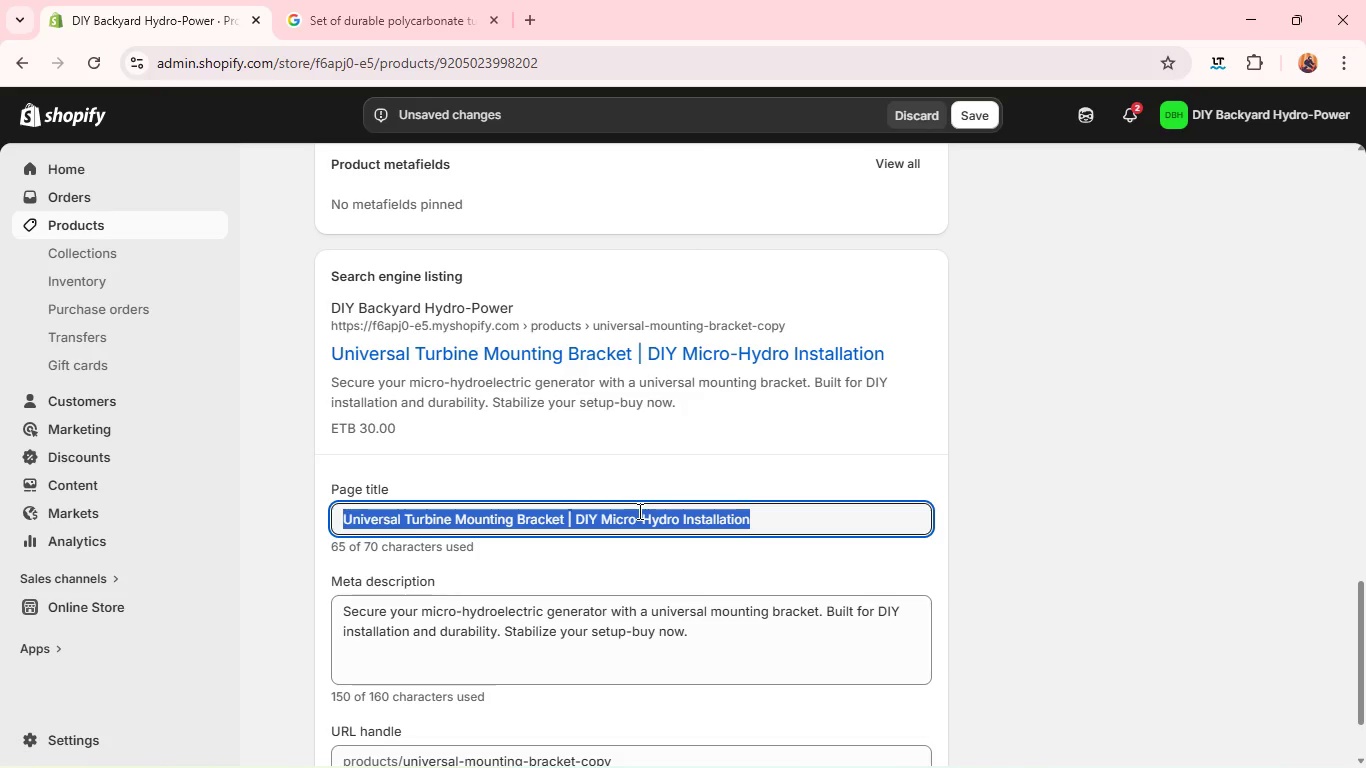 
key(Backspace)
type(Re)
 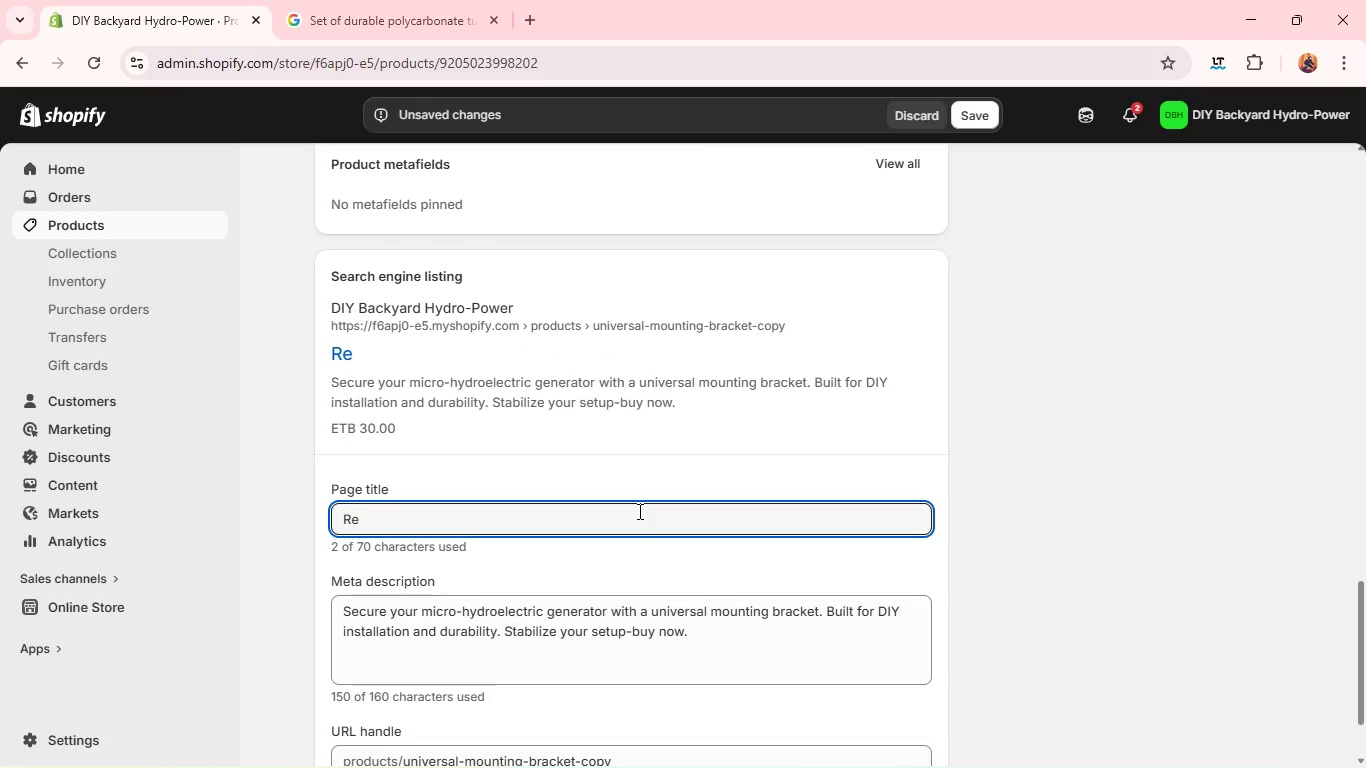 
type(placement Turbine Blades | Micro-Hydroelectric Generator Parts)
 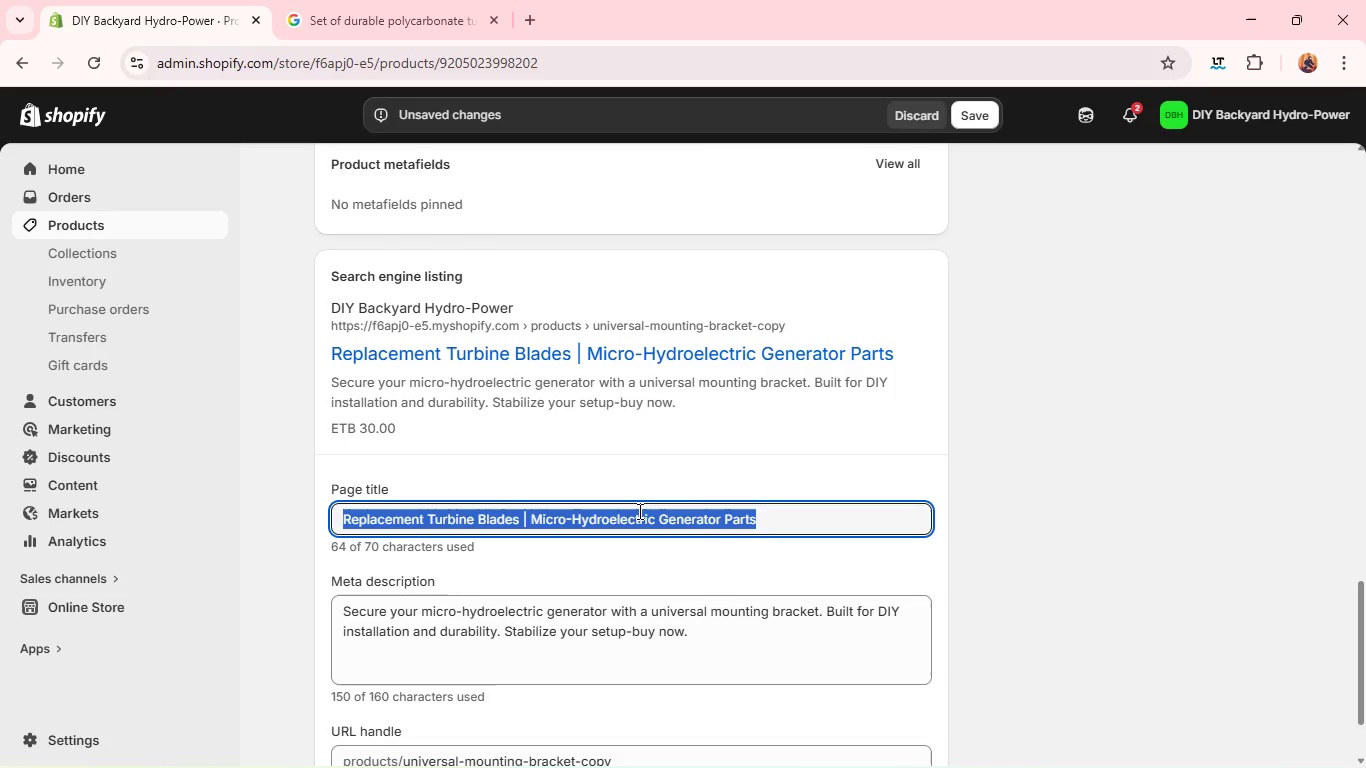 
key(Control+A)
 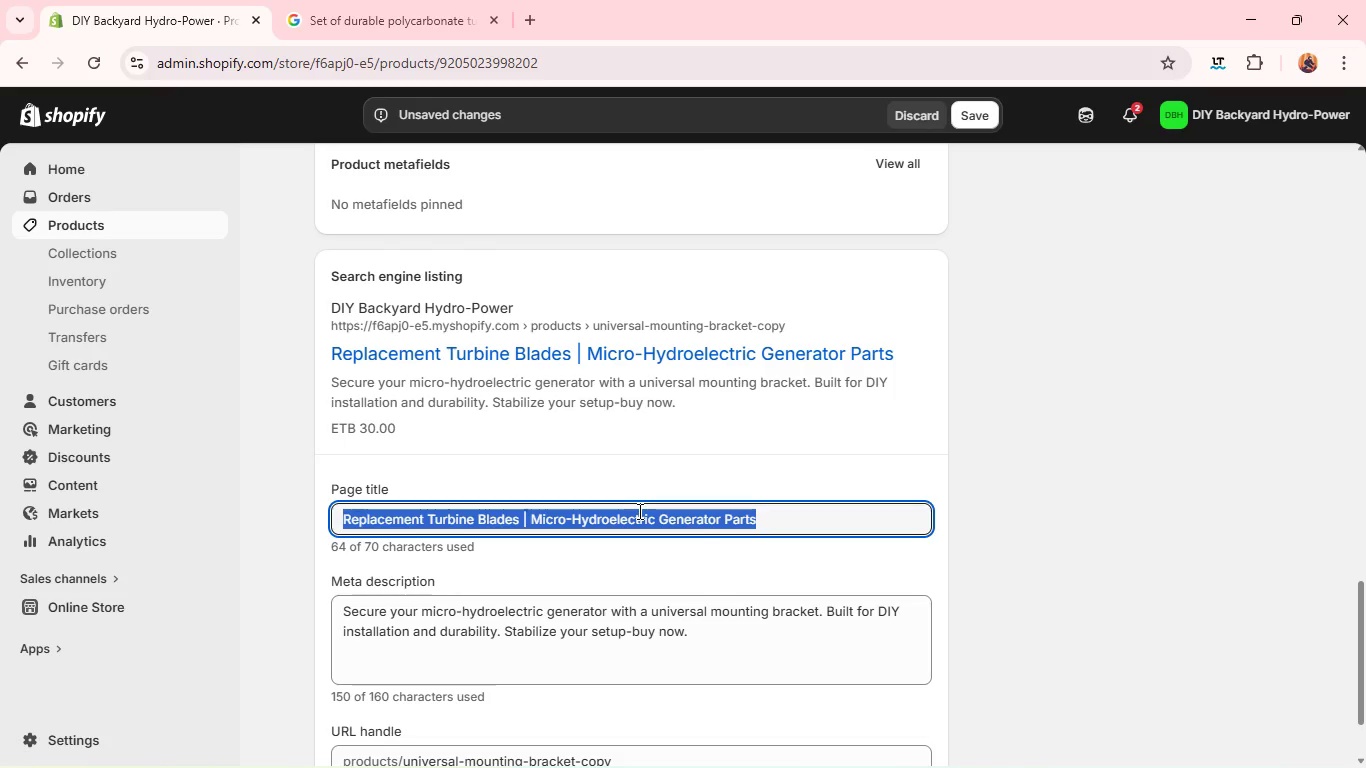 
key(Control+C)
 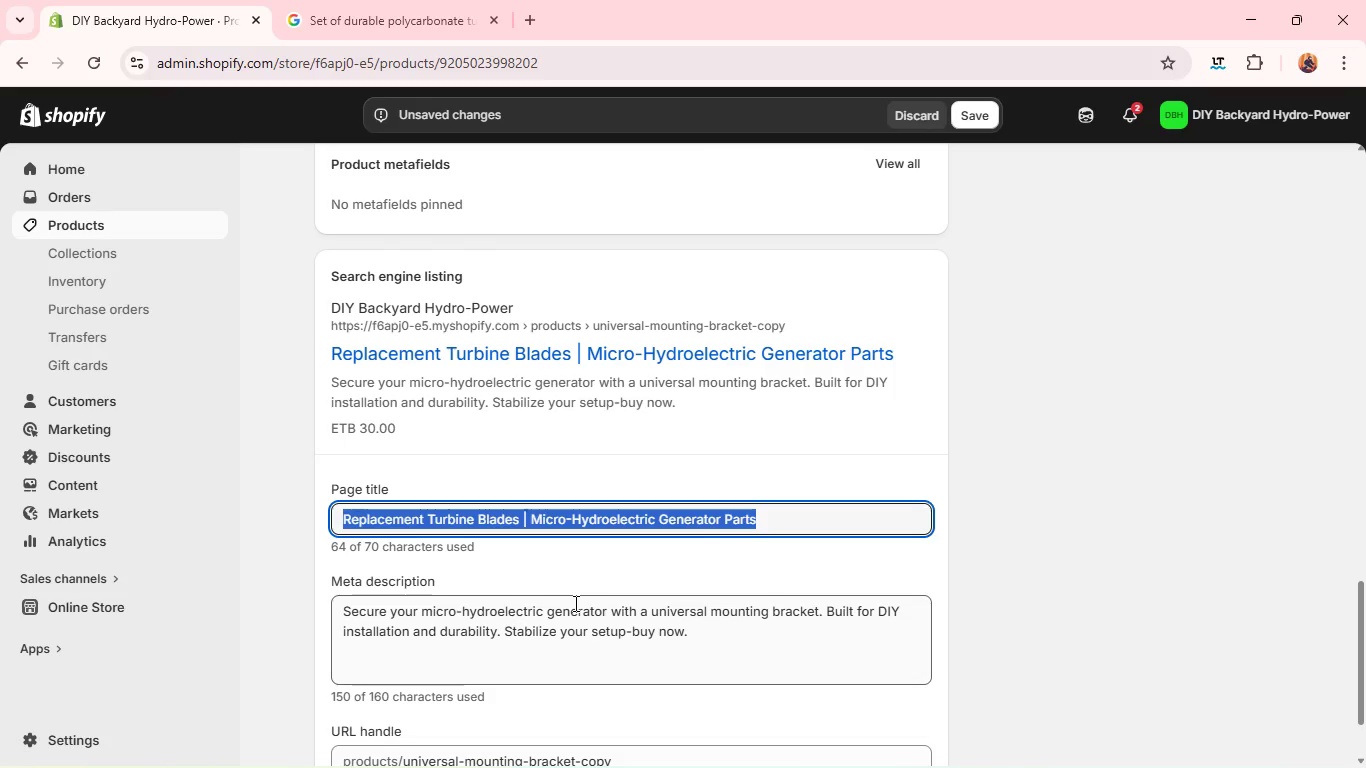 
left_click([574, 603])
 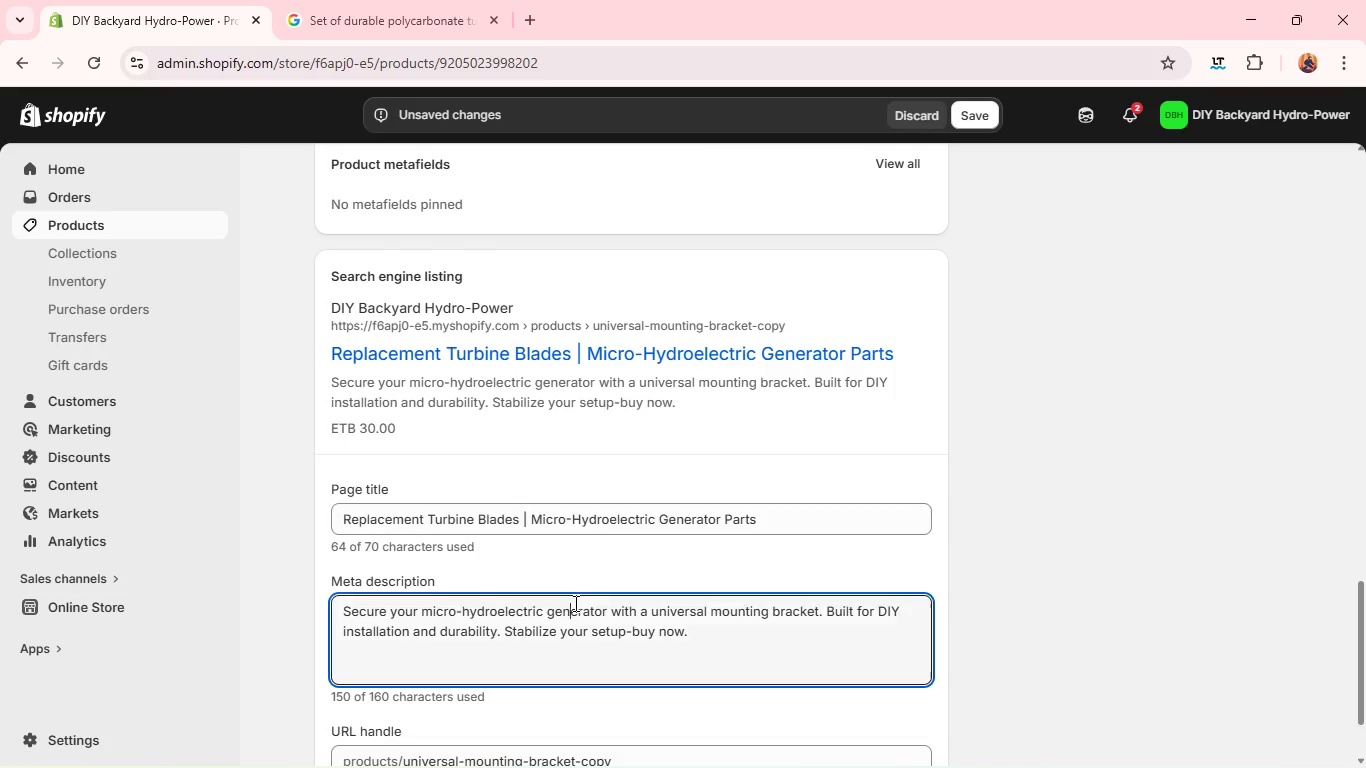 
key(Control+A)
 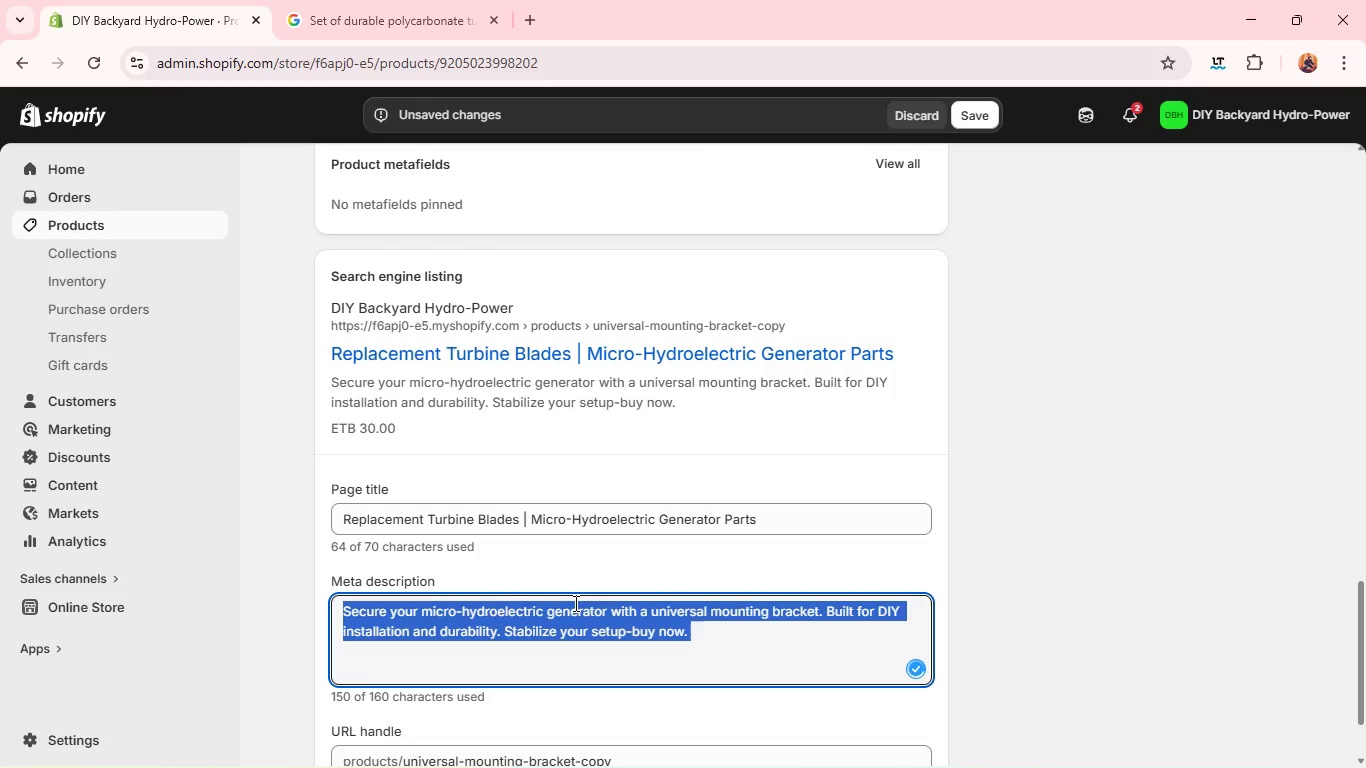 
key(Control+V)
 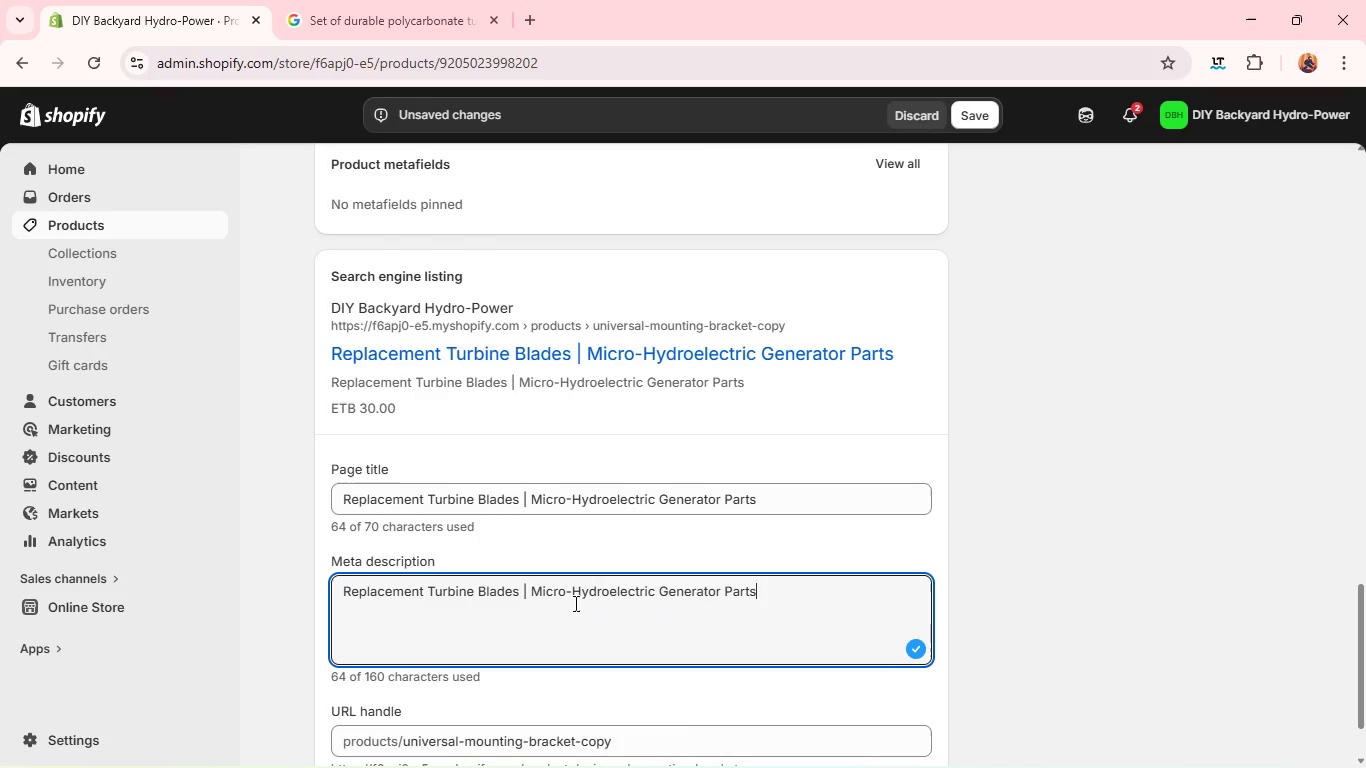 
key(Control+A)
 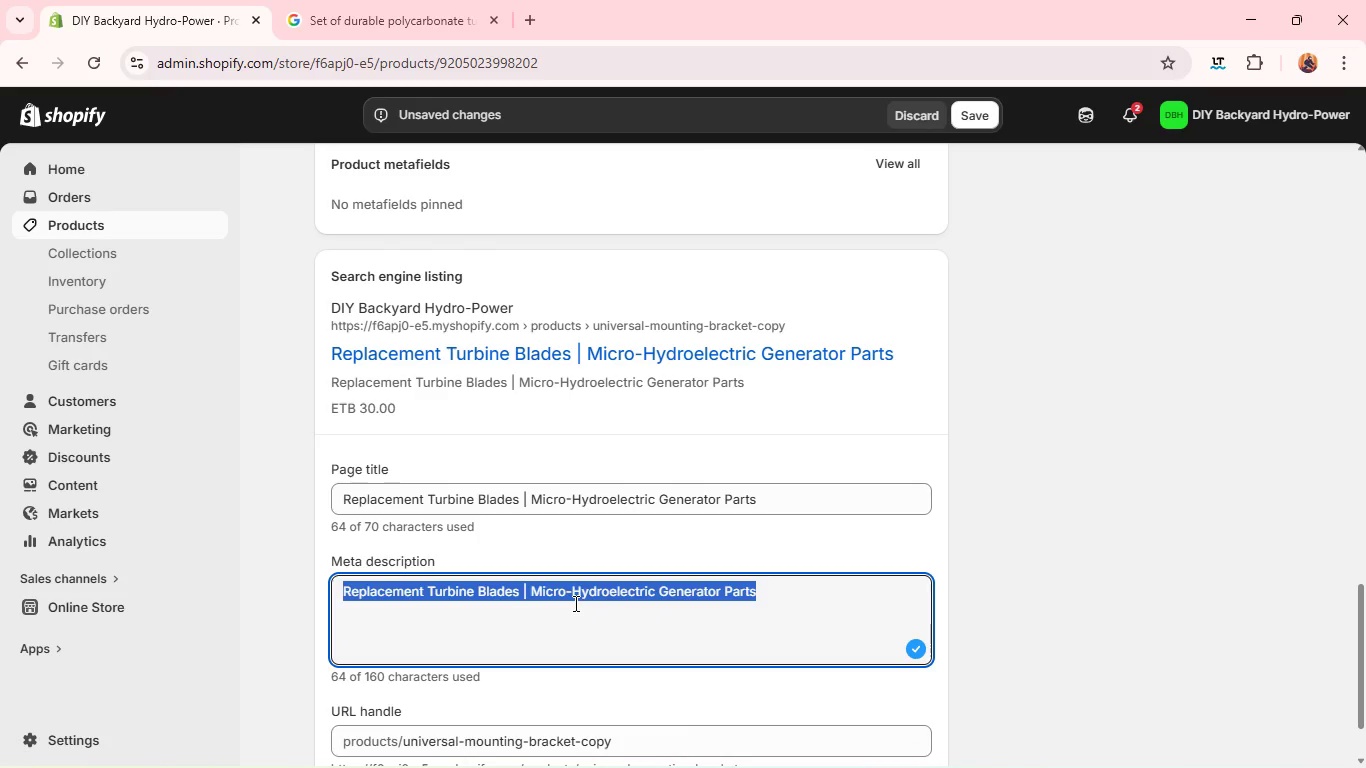 
type(Keep yout)
key(Backspace)
type(y DIY water power system running eith durable replacement turbine blades. Easy install )
 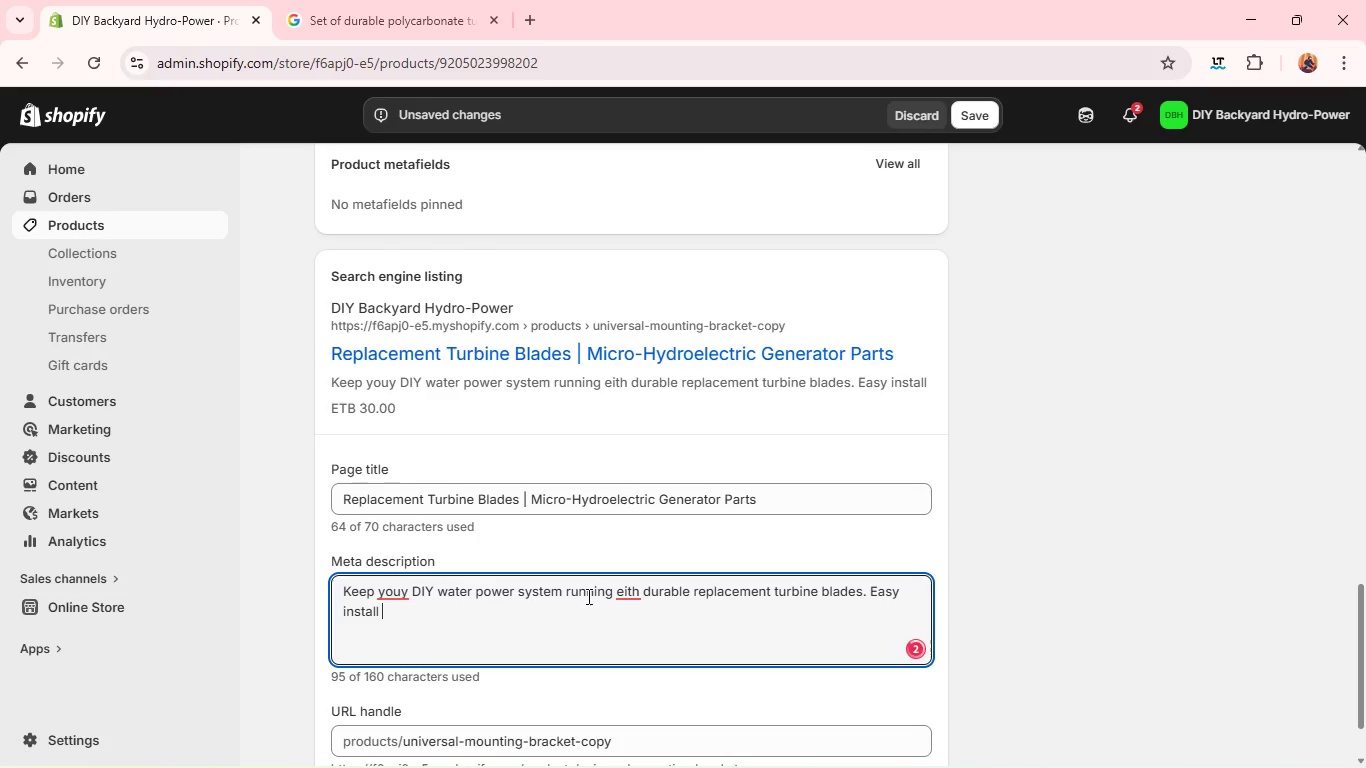 
left_click([405, 588])
 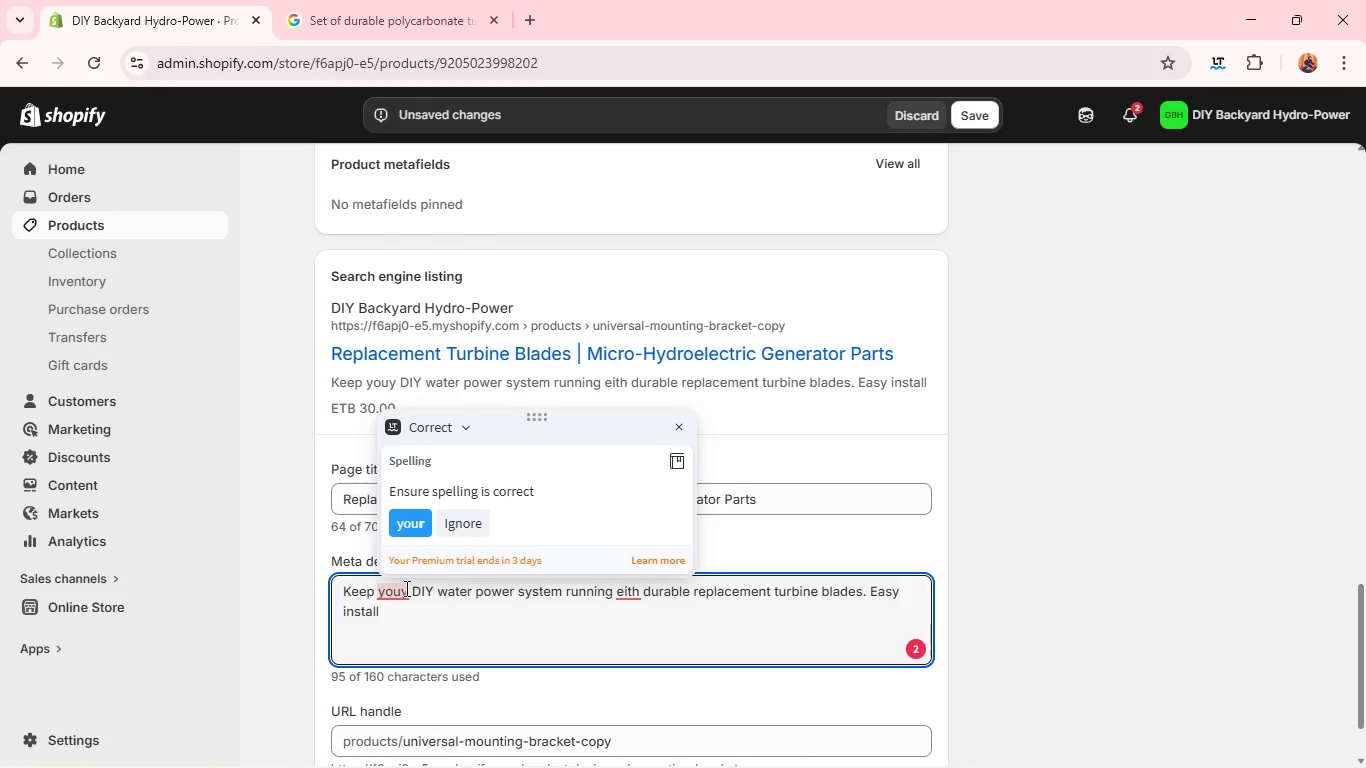 
key(Backspace)
 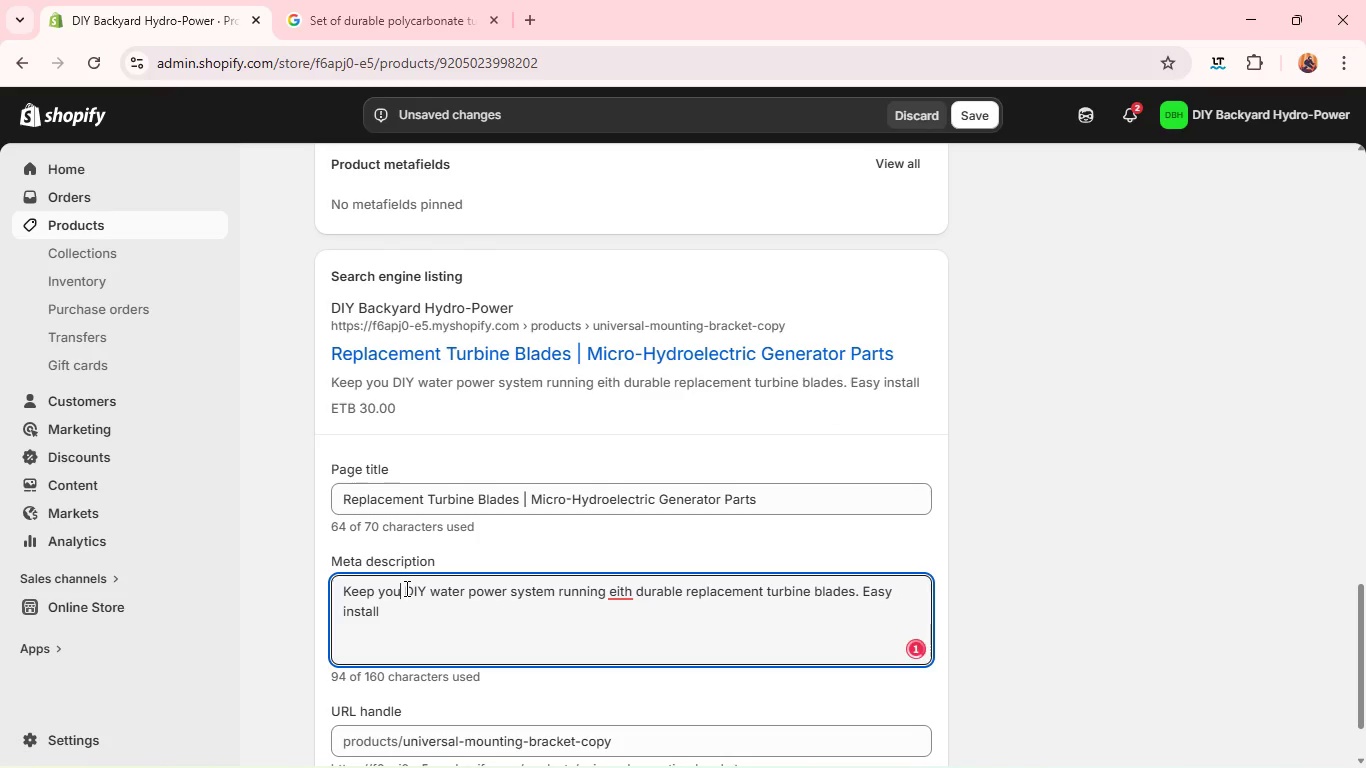 
key(R)
 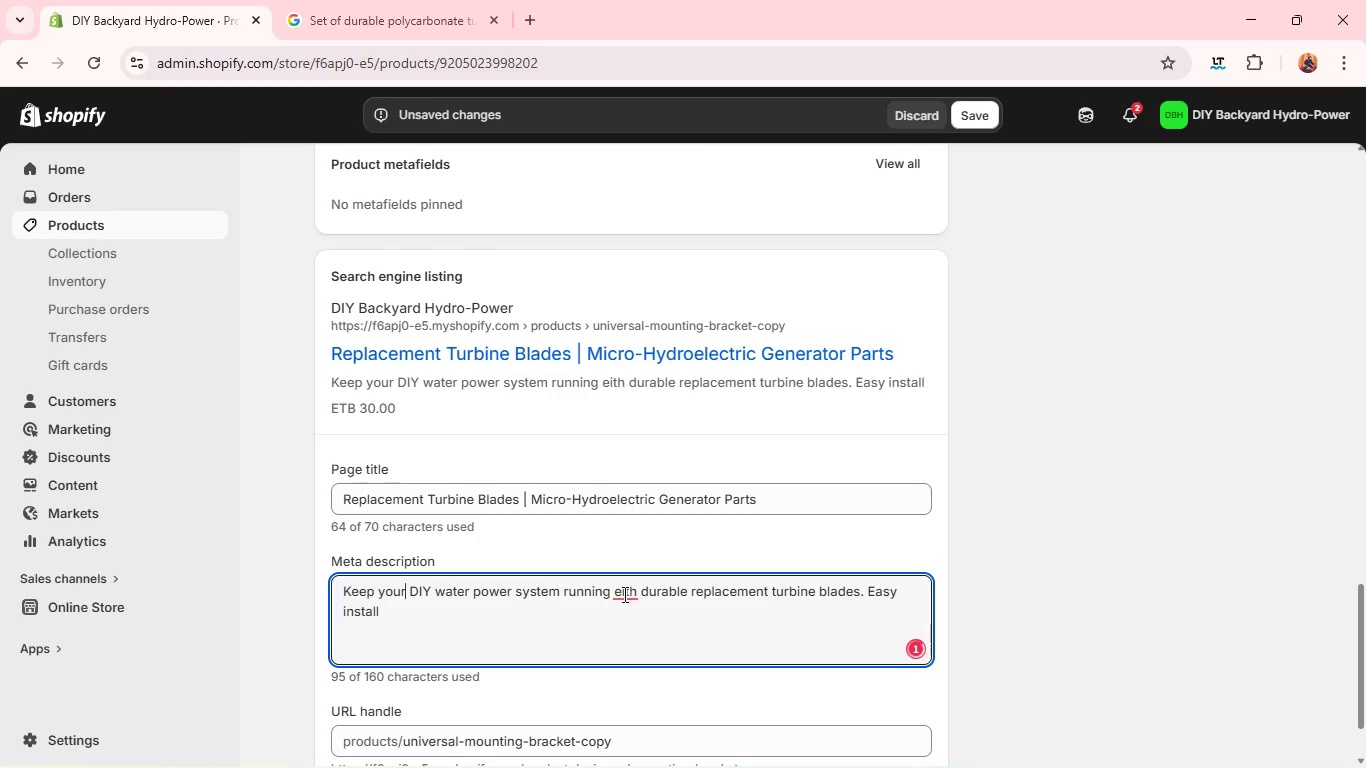 
left_click([623, 594])
 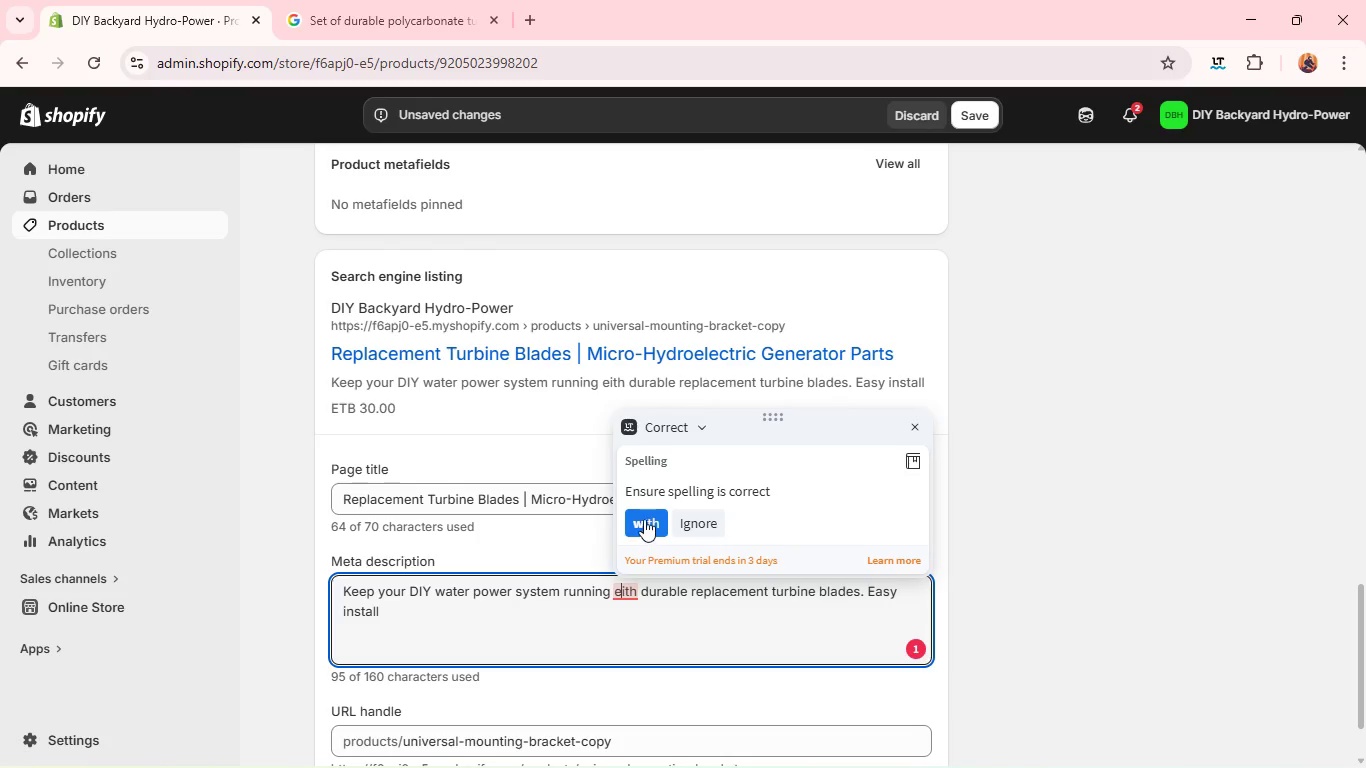 
left_click([644, 519])
 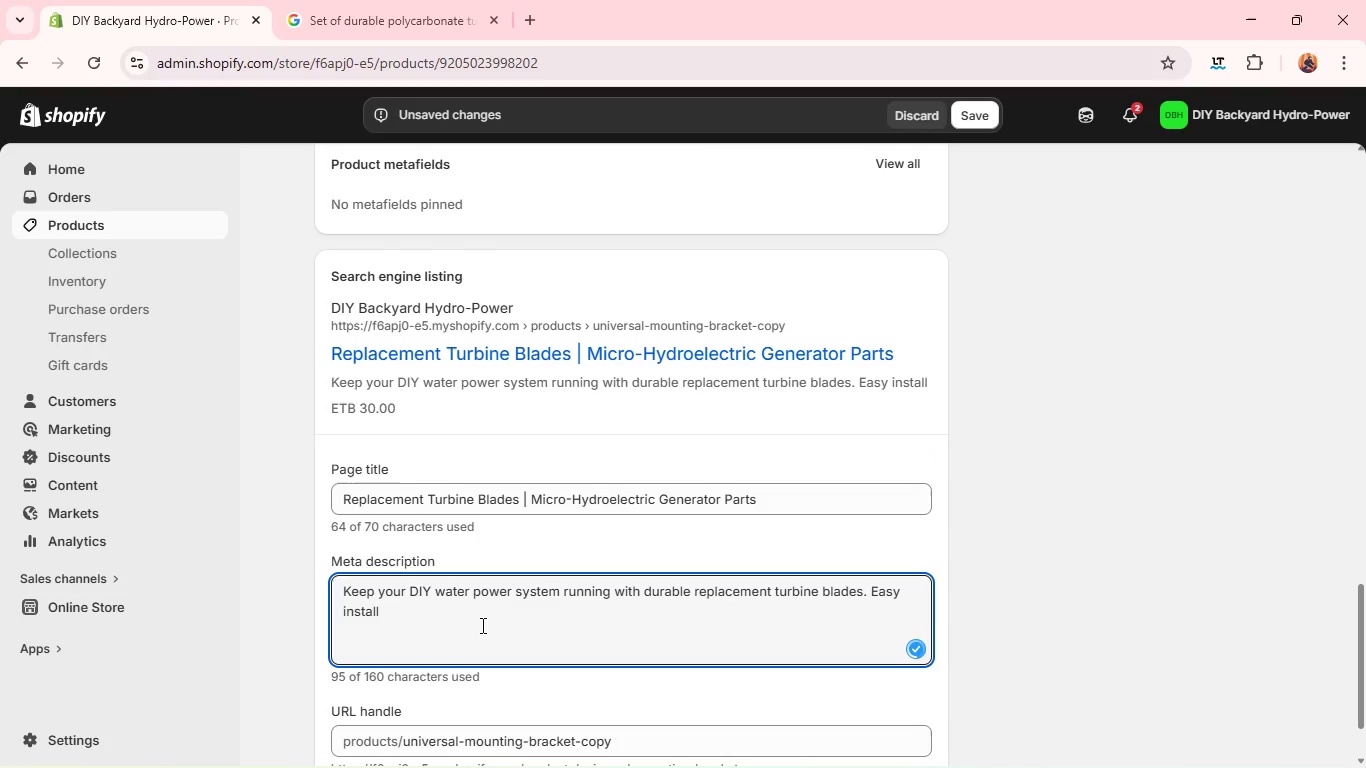 
left_click([482, 623])
 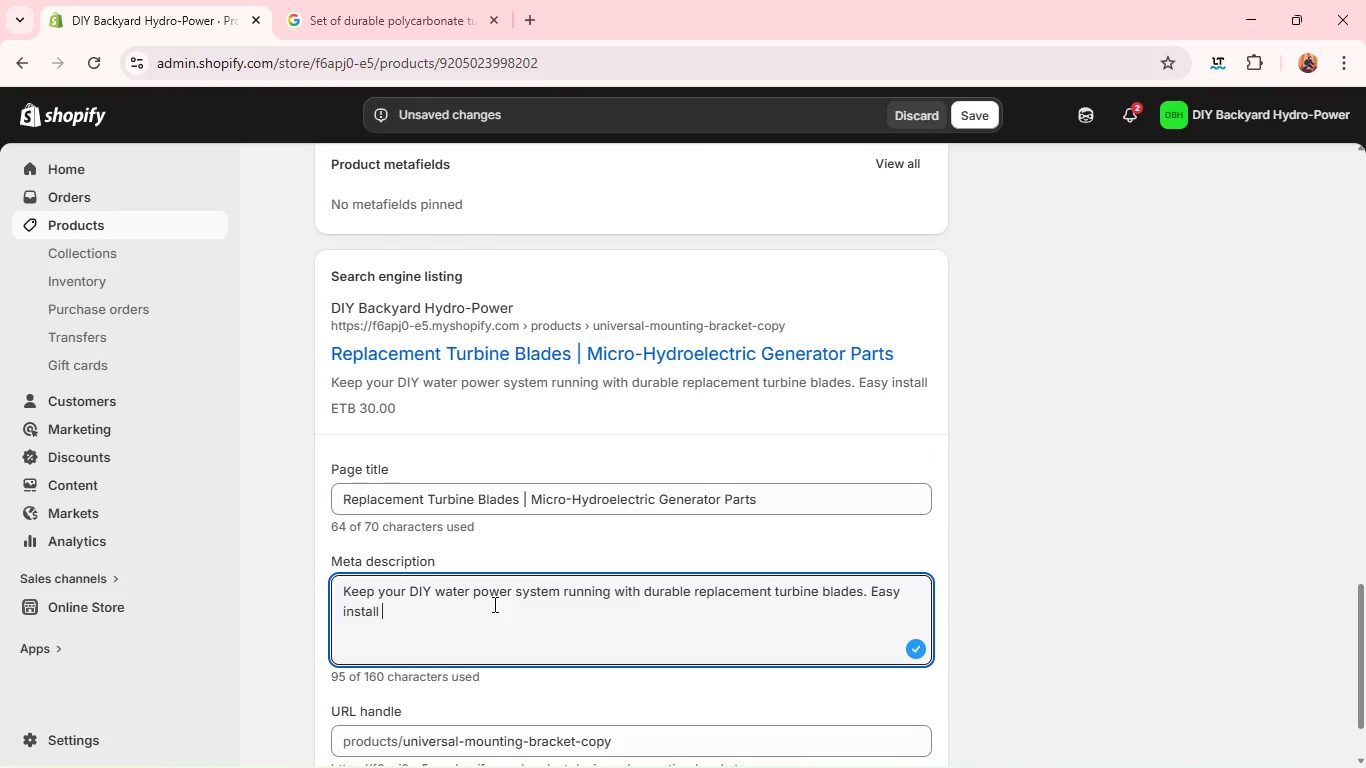 
wait(5.86)
 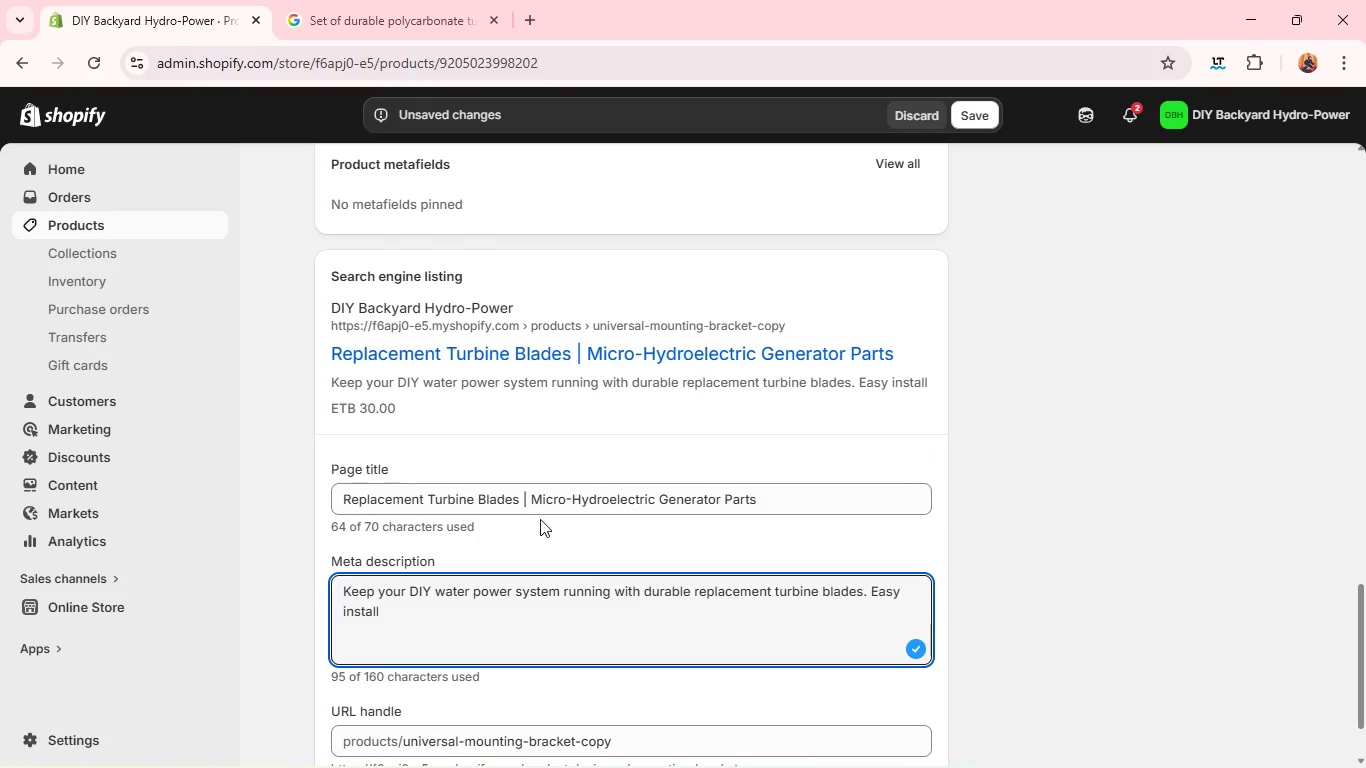 
left_click([493, 604])
 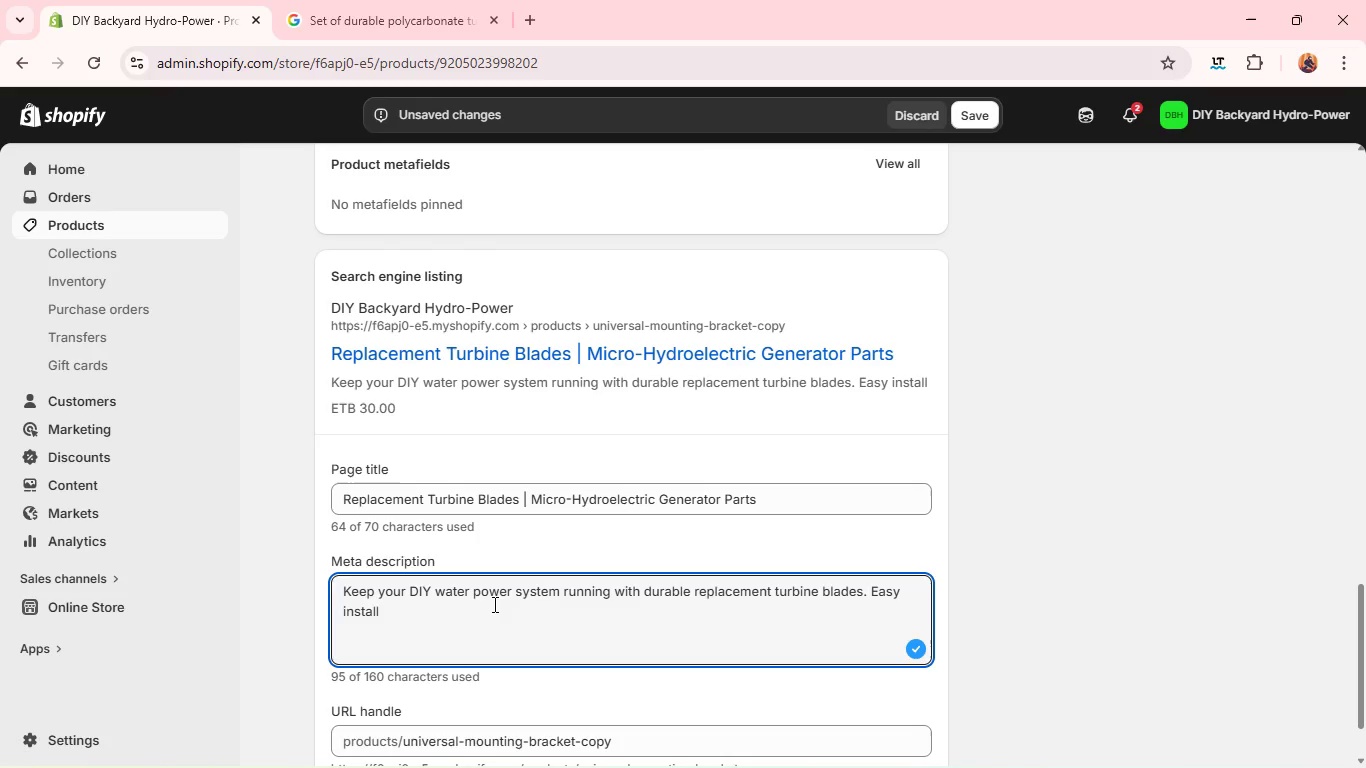 
wait(11.44)
 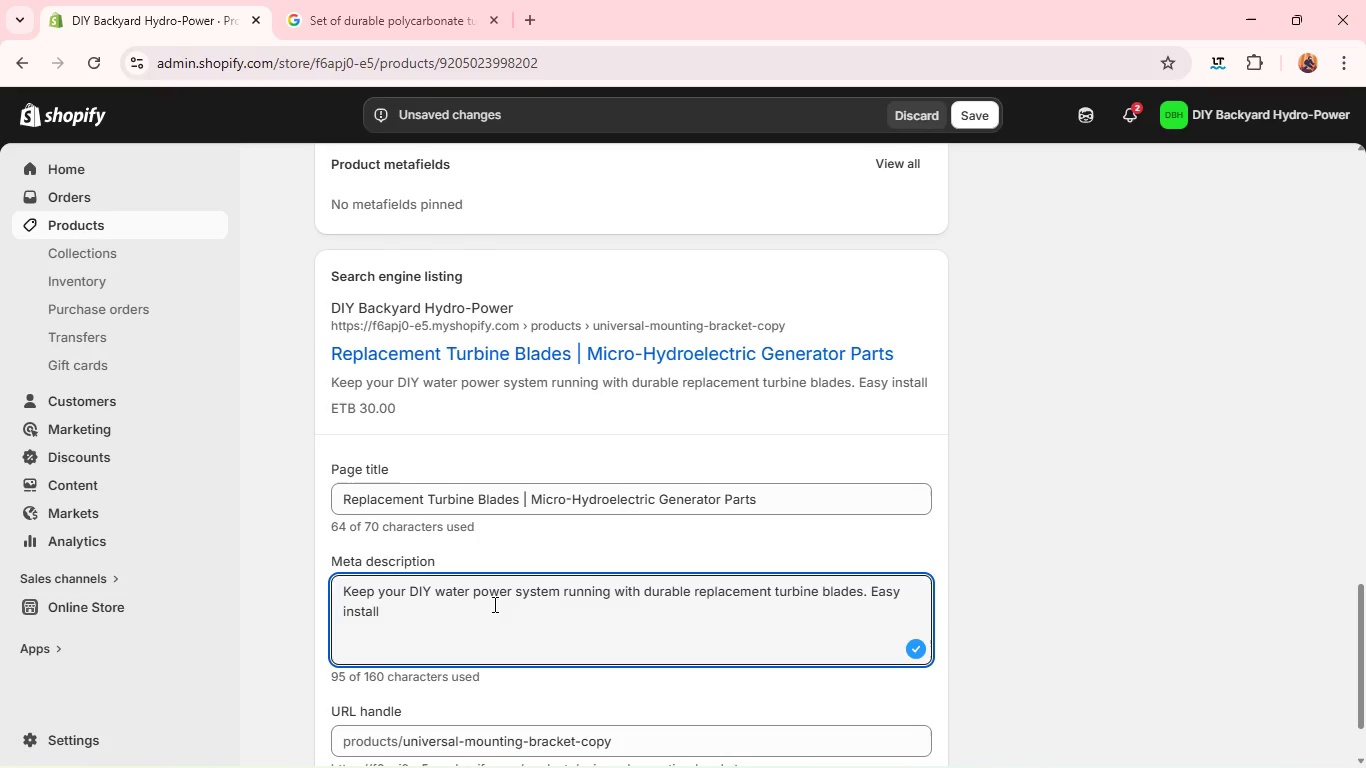 
type(and long-lasting. Maintain performance )
key(Backspace)
type(-order today. )
 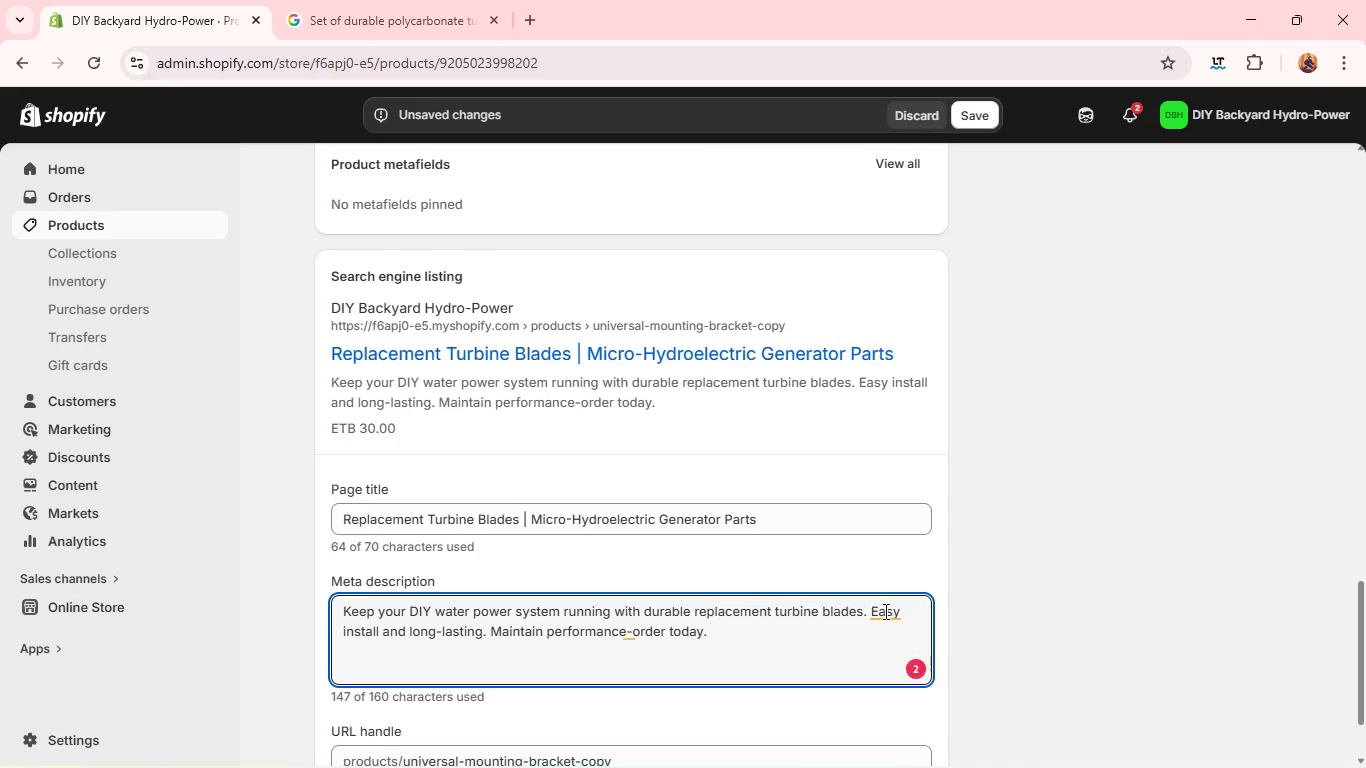 
left_click([885, 612])
 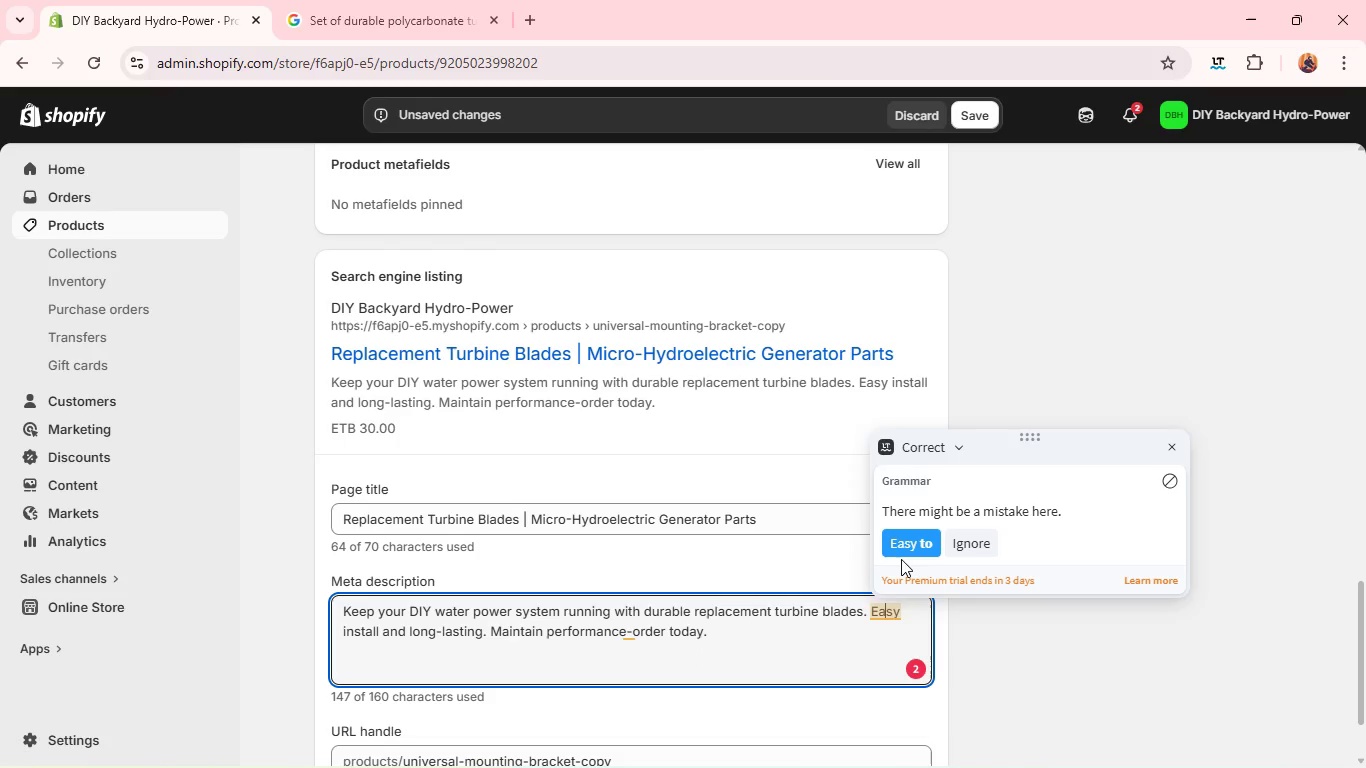 
left_click([897, 556])
 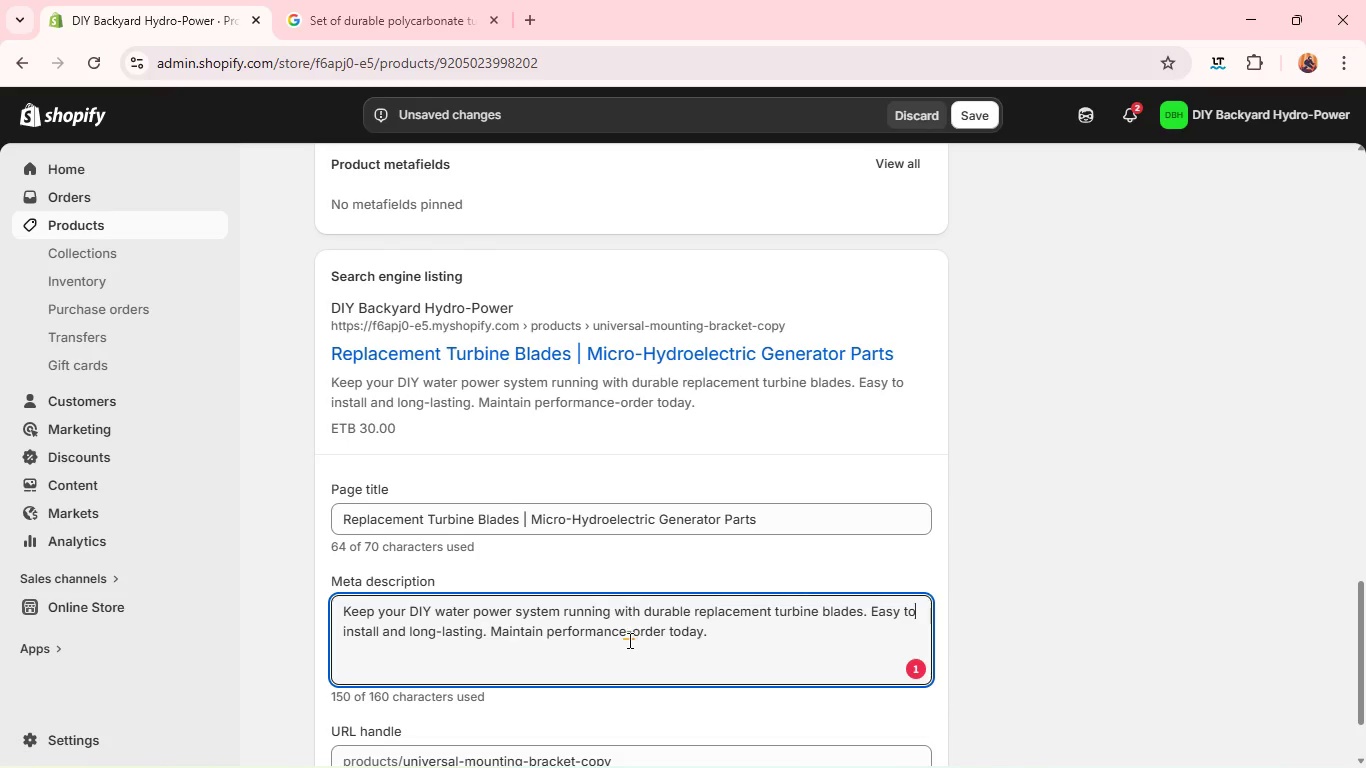 
left_click([625, 636])
 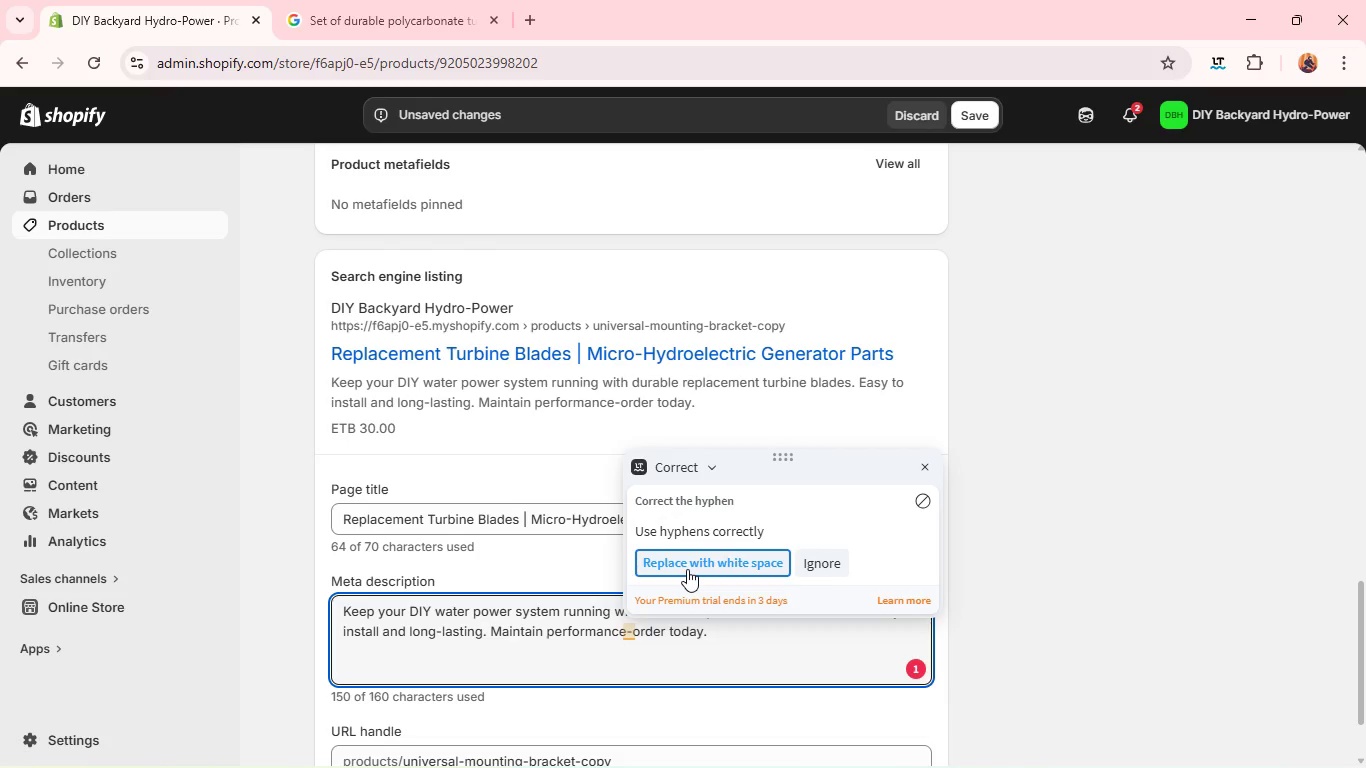 
left_click([687, 569])
 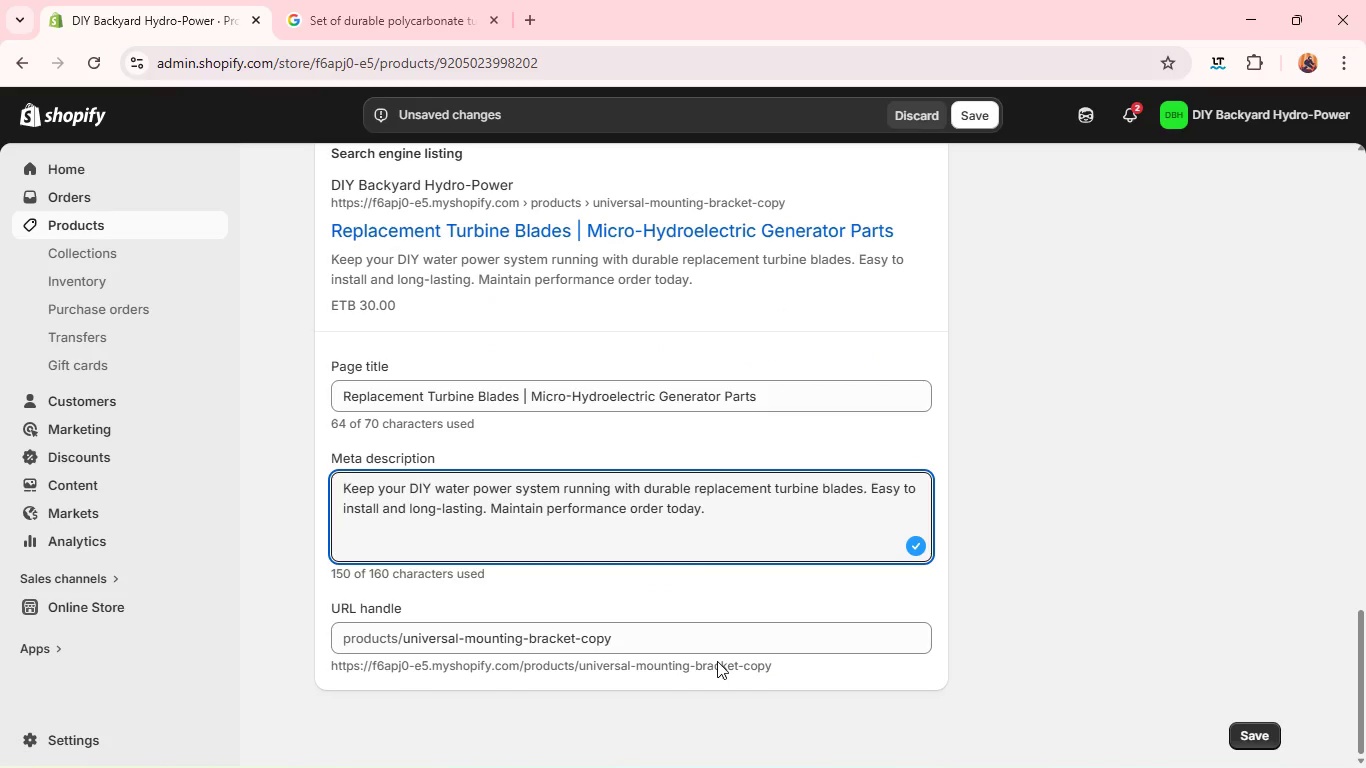 
double_click([700, 638])
 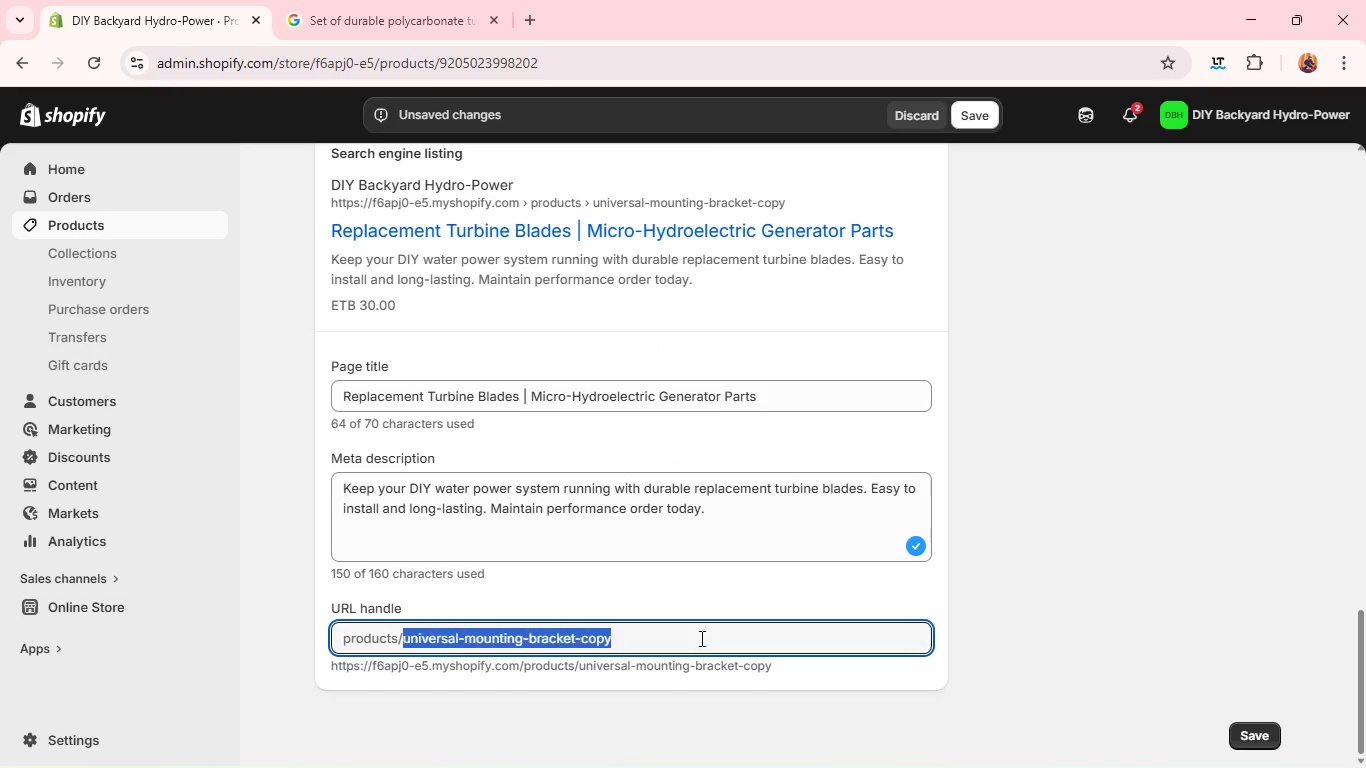 
triple_click([700, 638])
 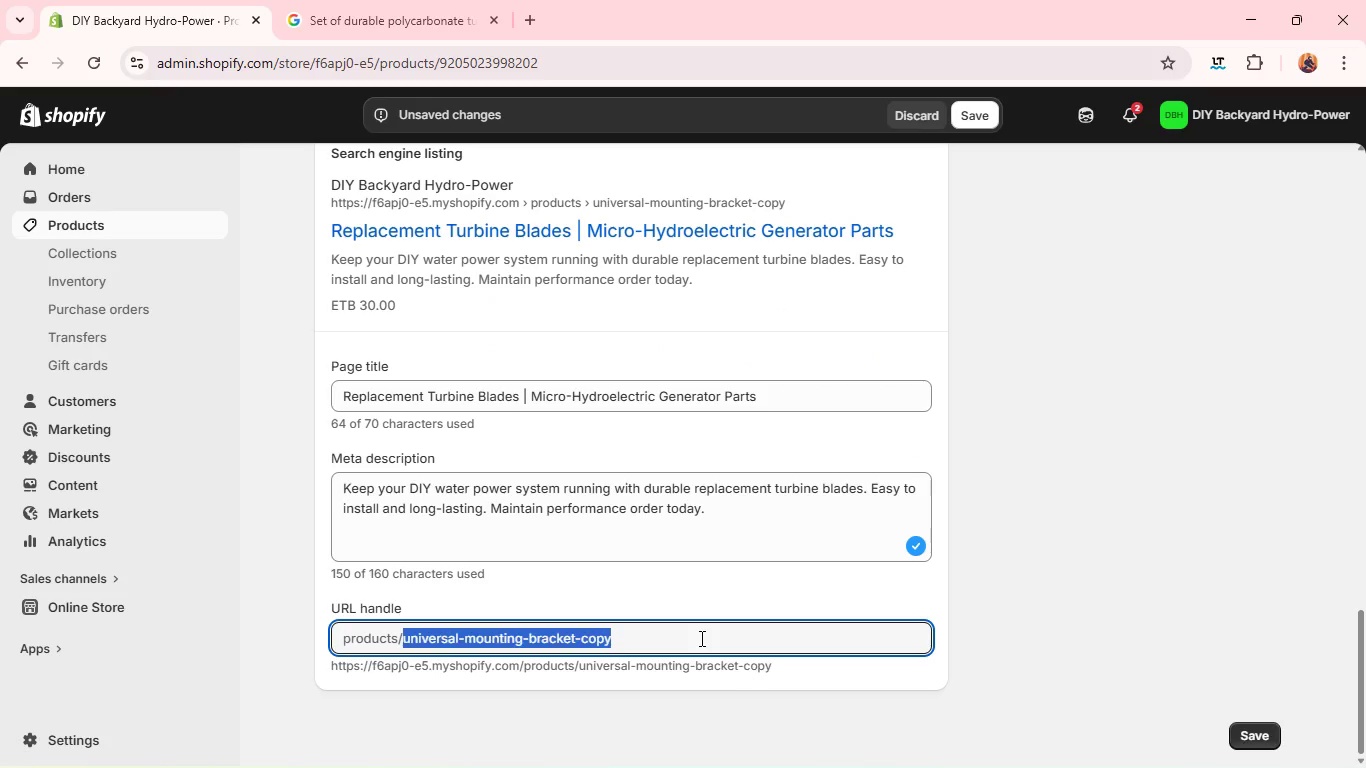 
key(Backspace)
 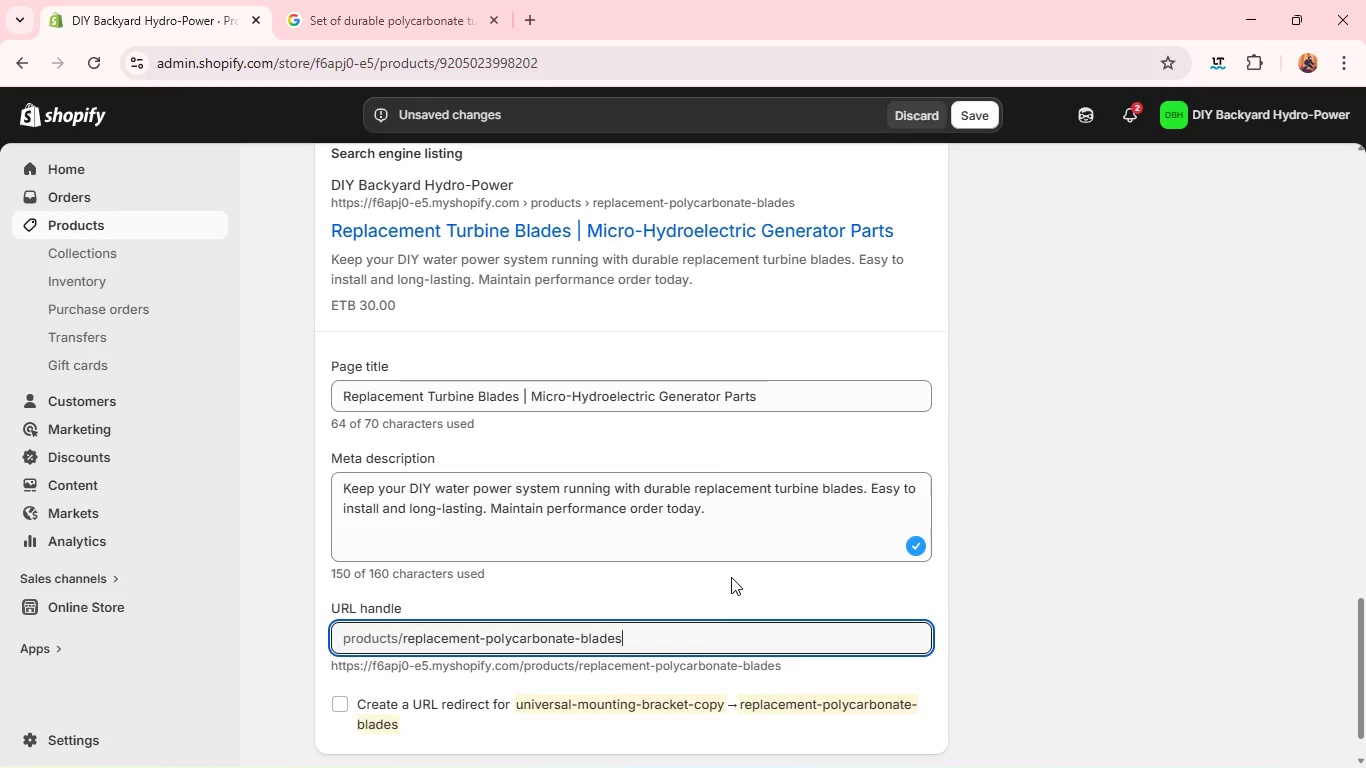 
left_click([731, 577])
 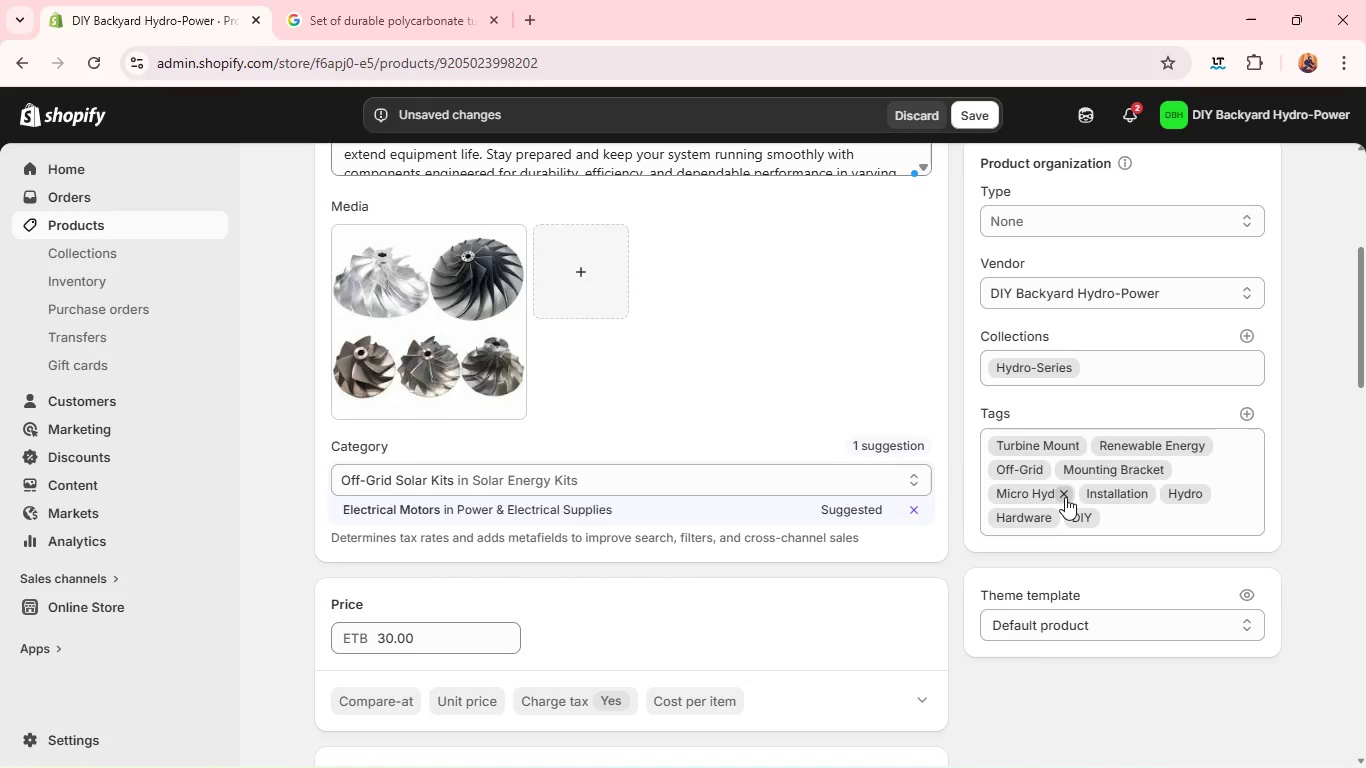 
wait(28.31)
 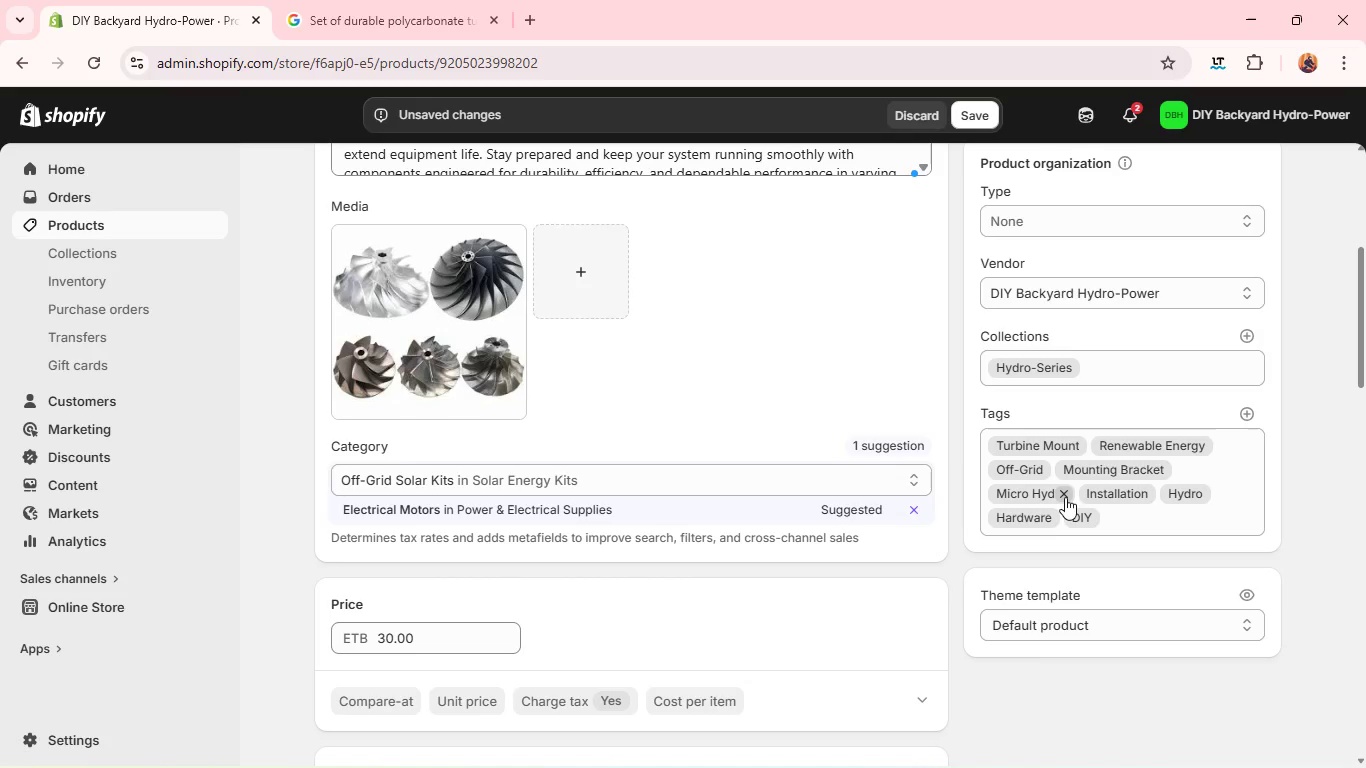 
left_click([1143, 492])
 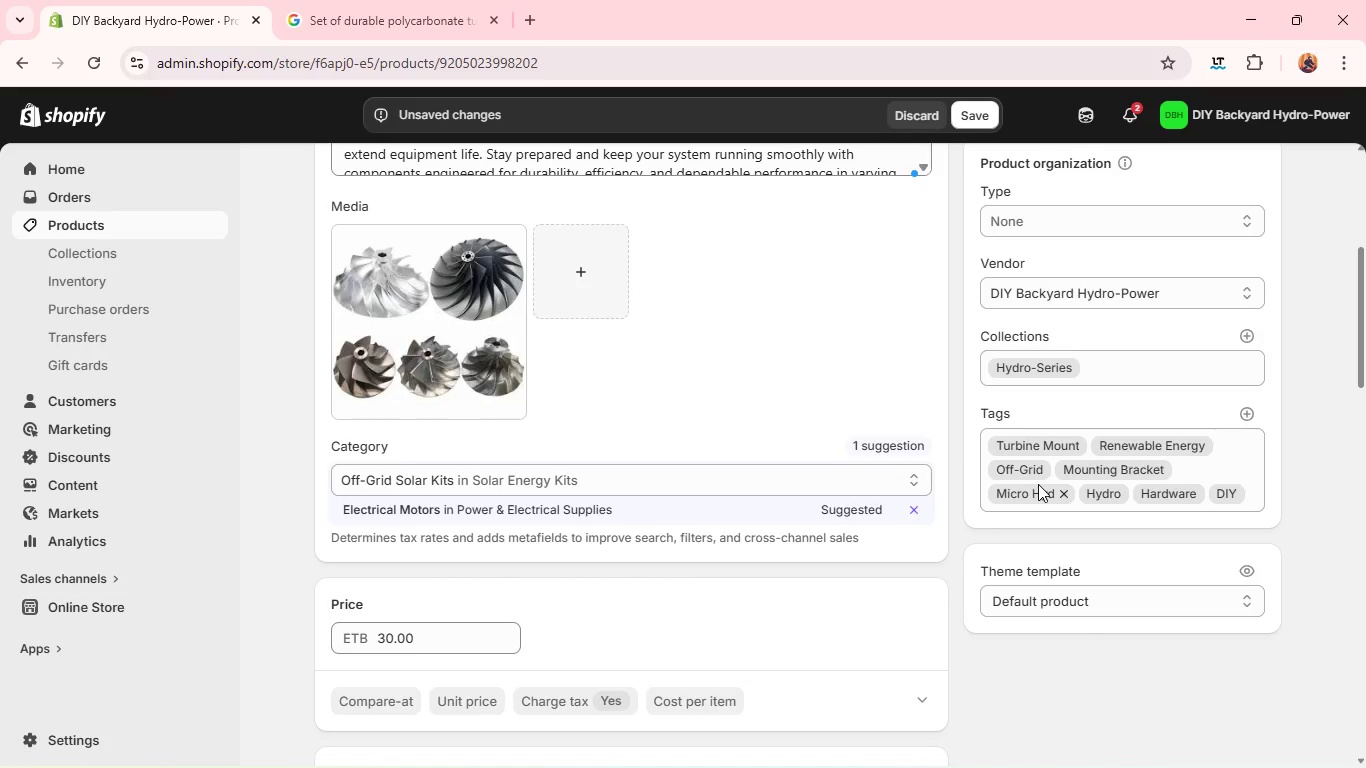 
wait(5.53)
 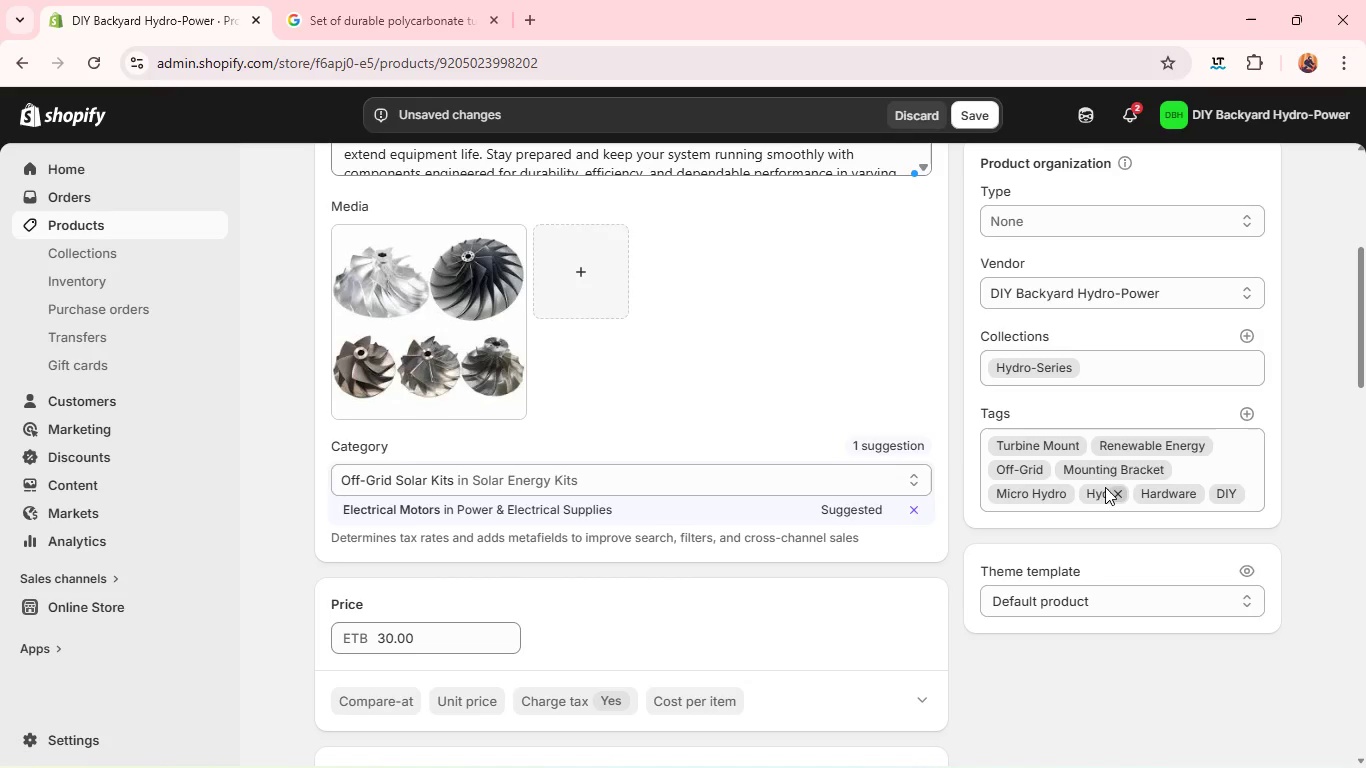 
left_click([1040, 464])
 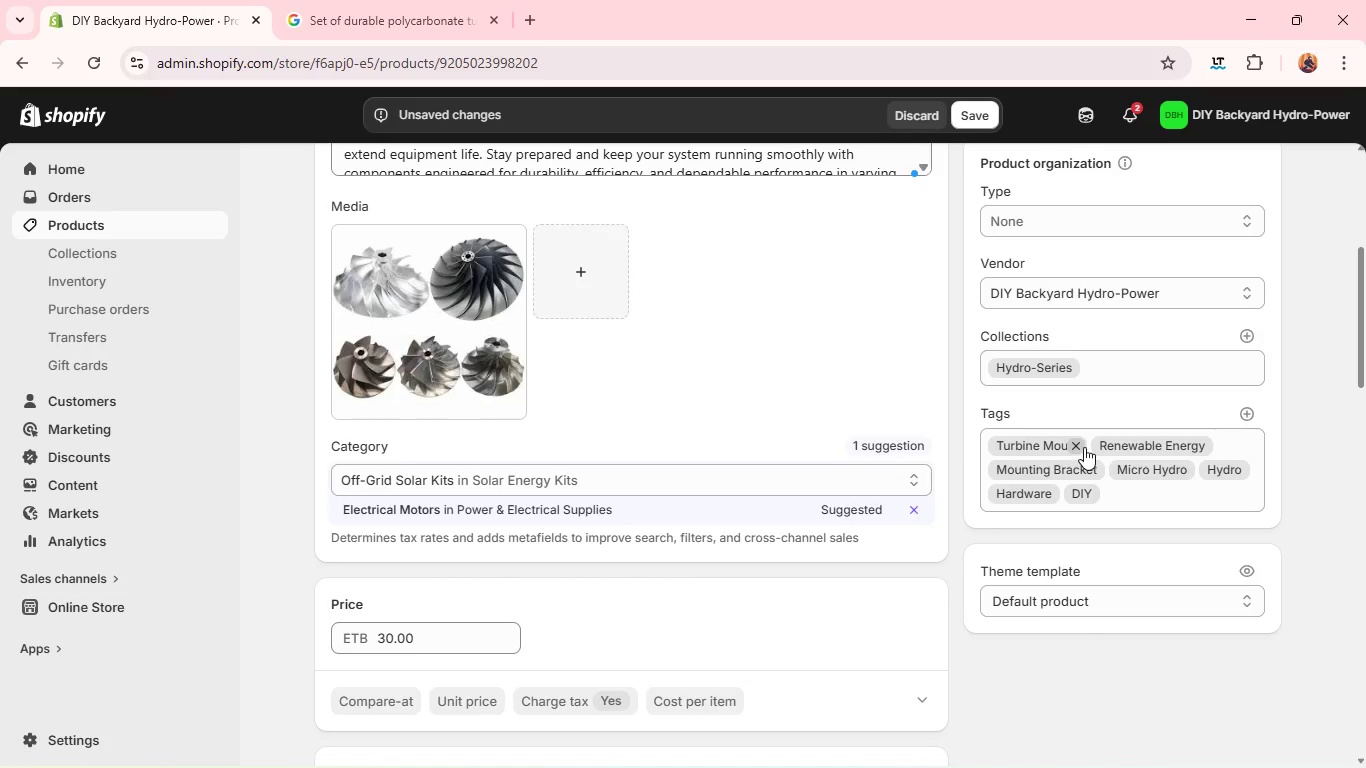 
left_click([1083, 446])
 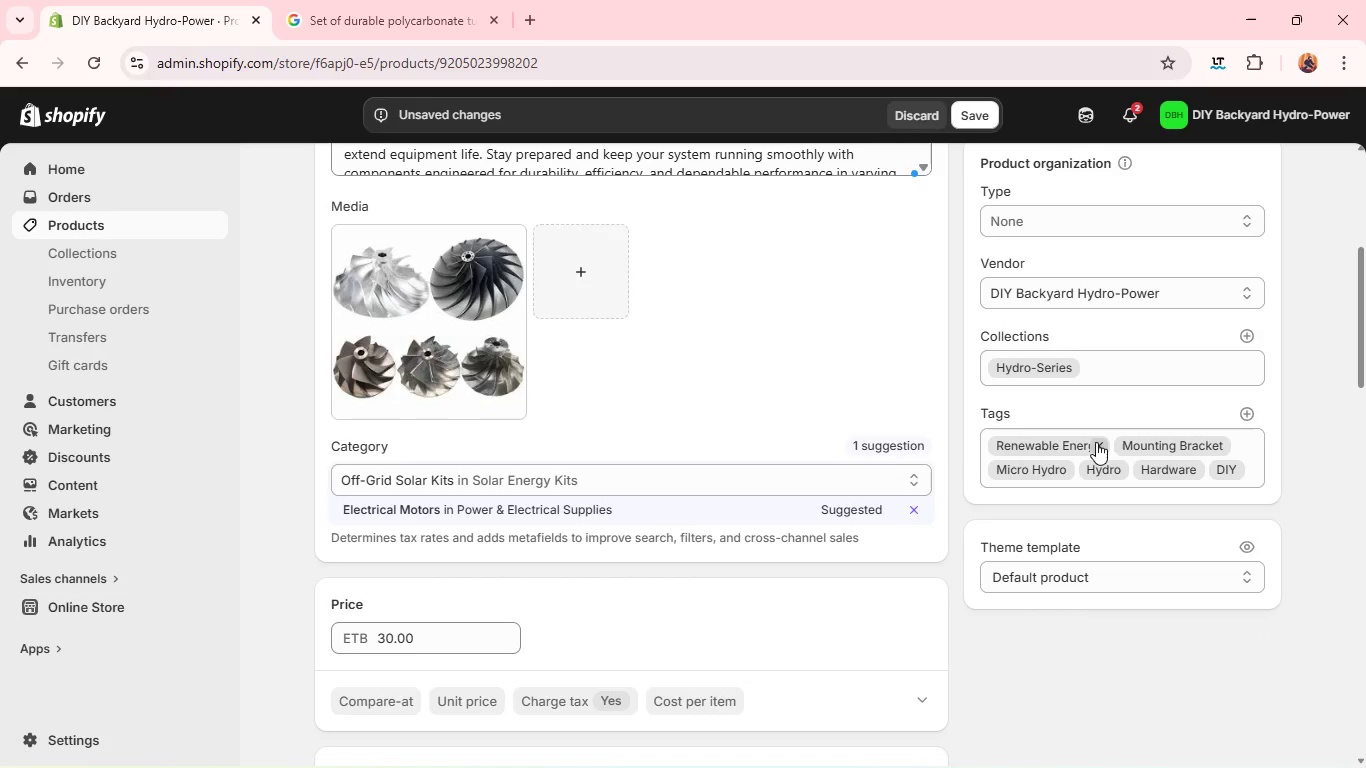 
left_click([1103, 441])
 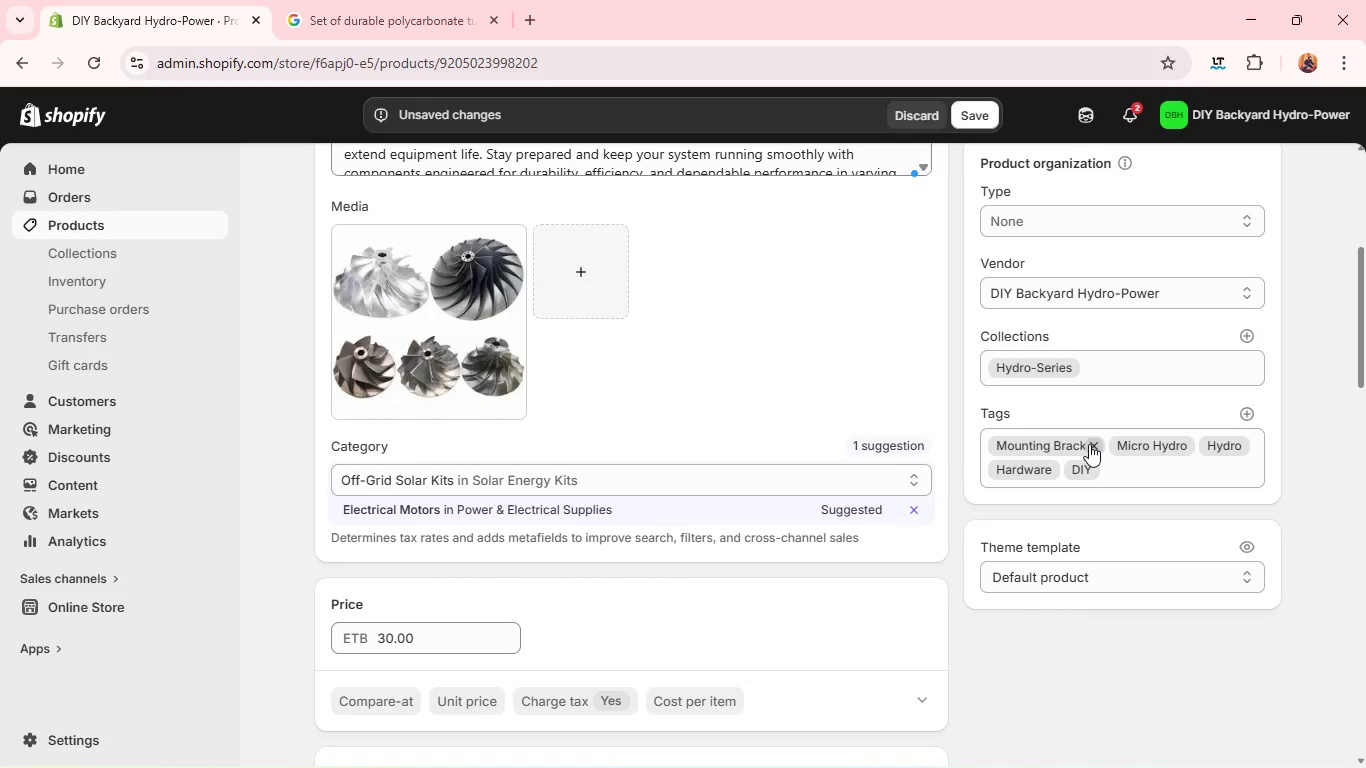 
left_click([1089, 444])
 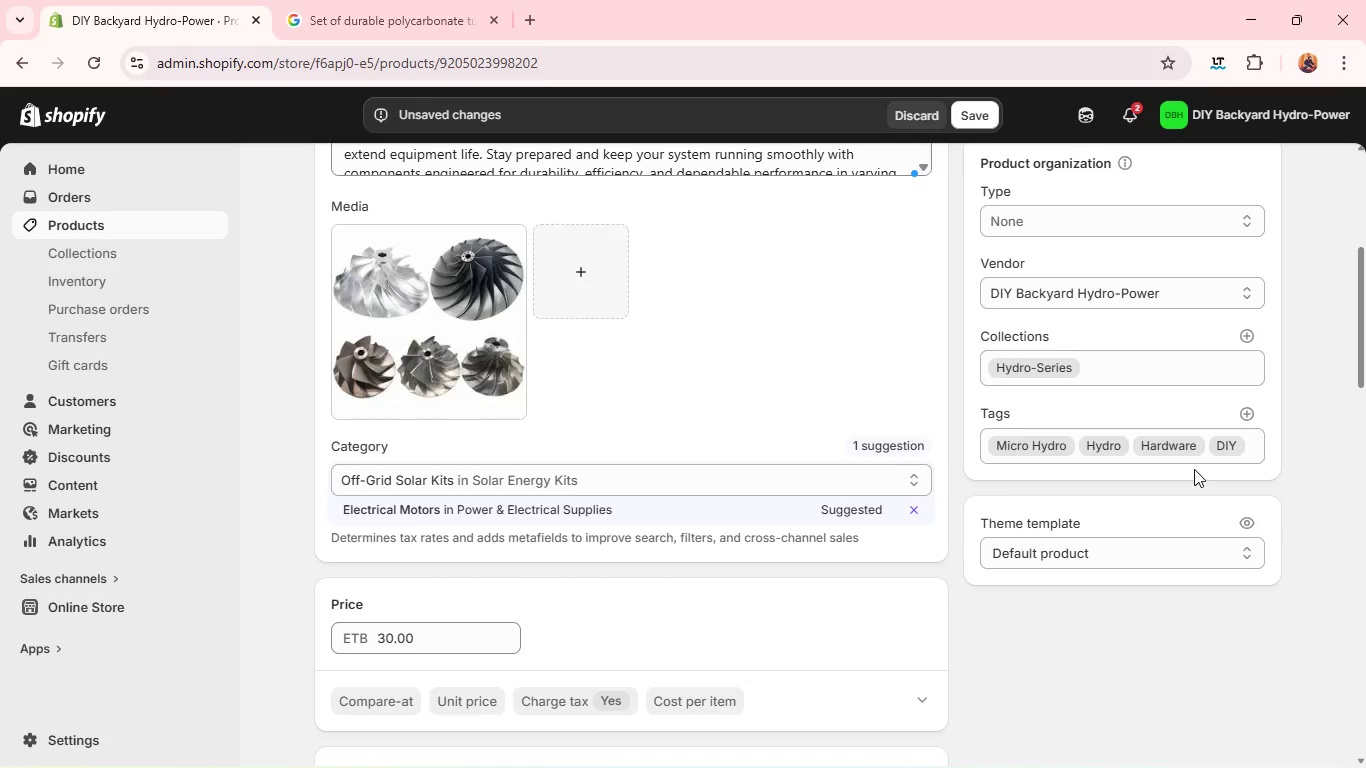 
wait(6.56)
 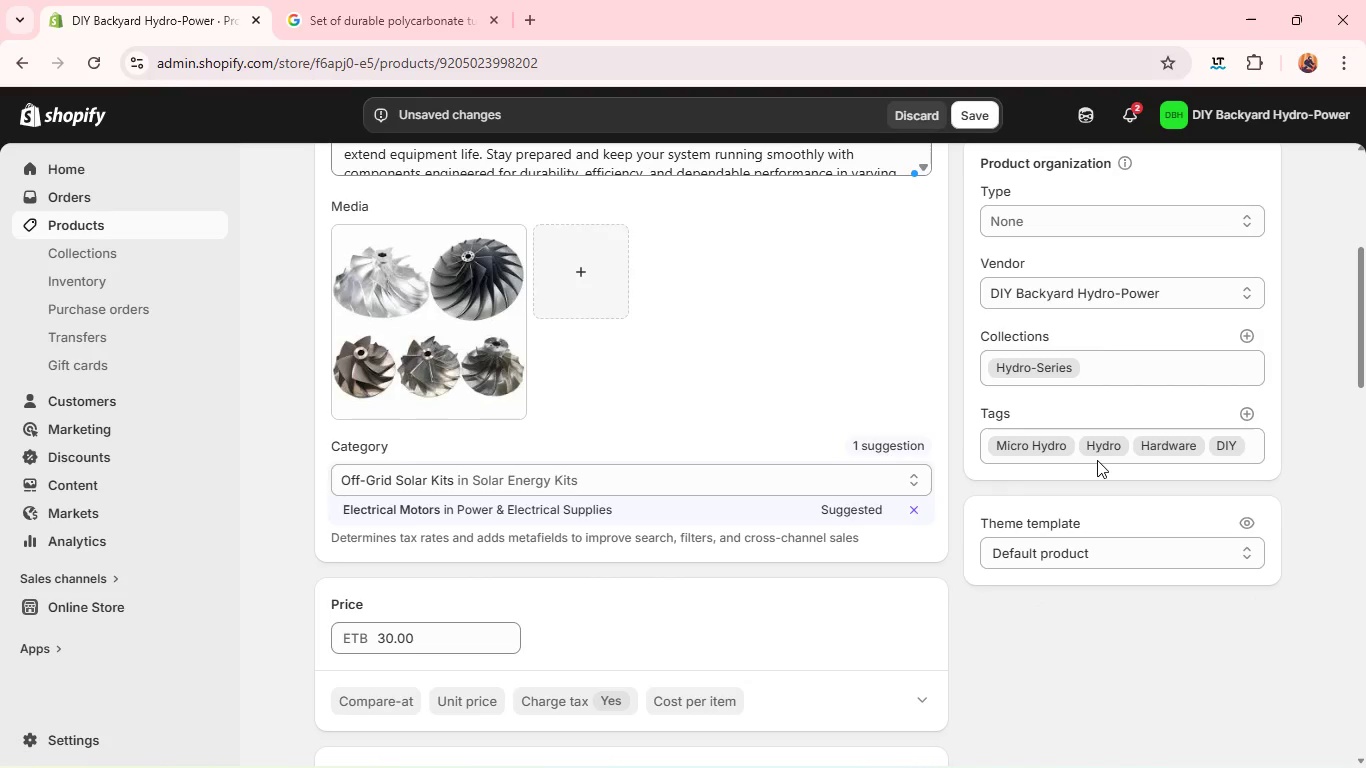 
left_click([1191, 449])
 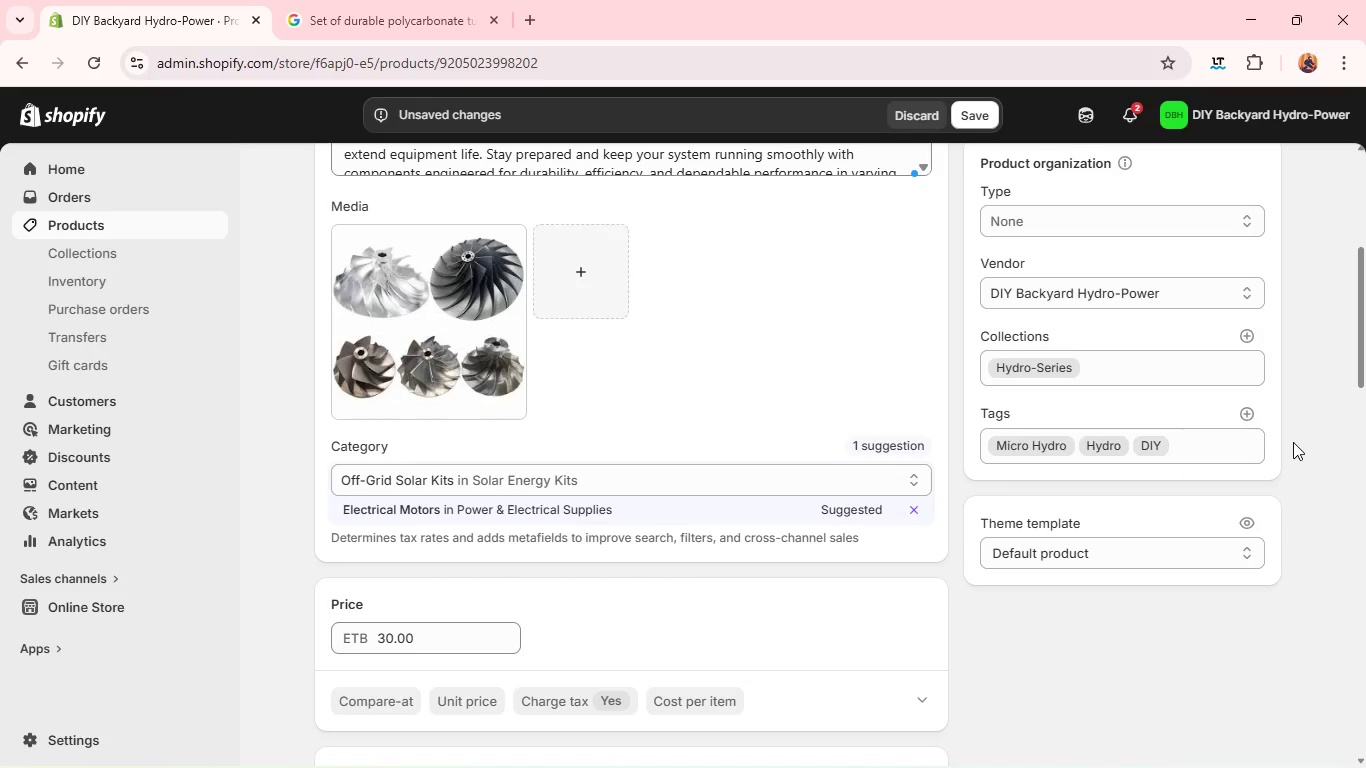 
left_click([1241, 414])
 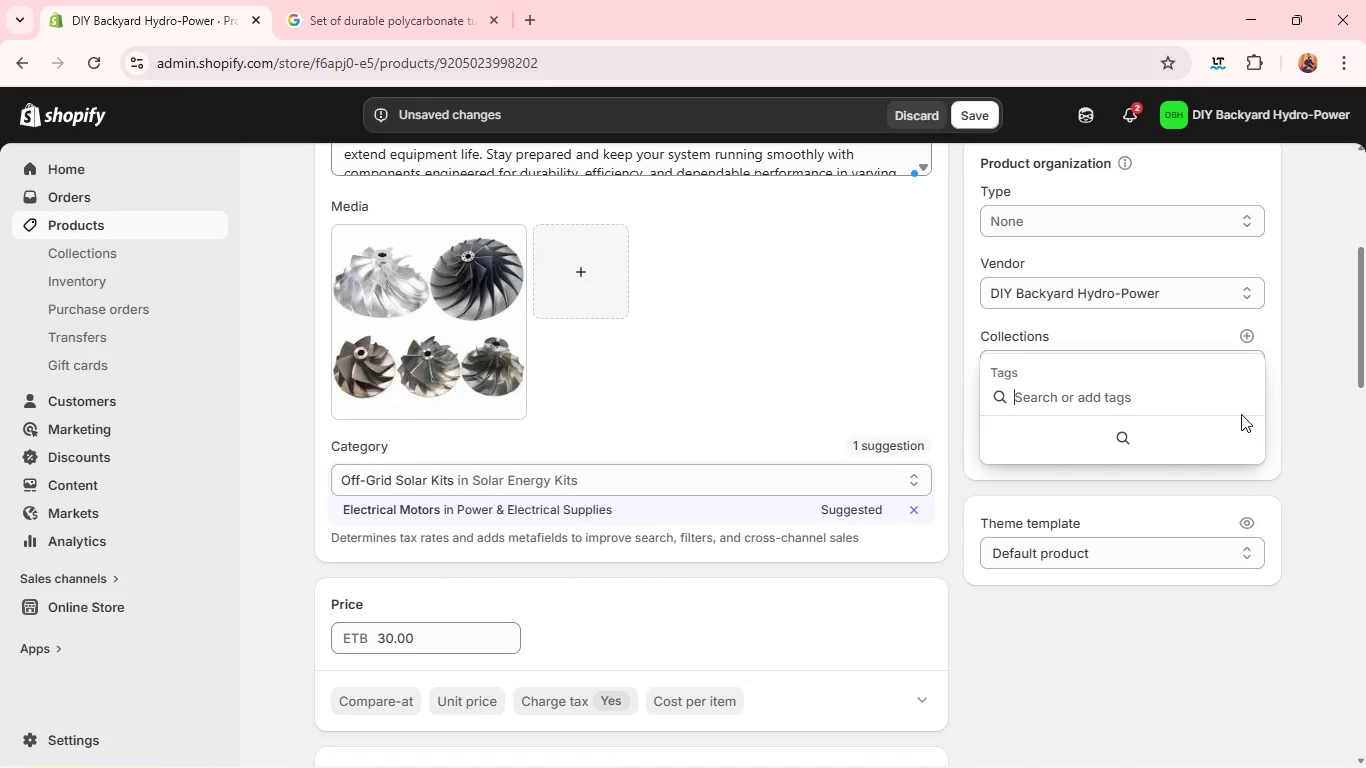 
type(Renewabke )
key(Backspace)
key(Backspace)
key(Backspace)
type(le )
 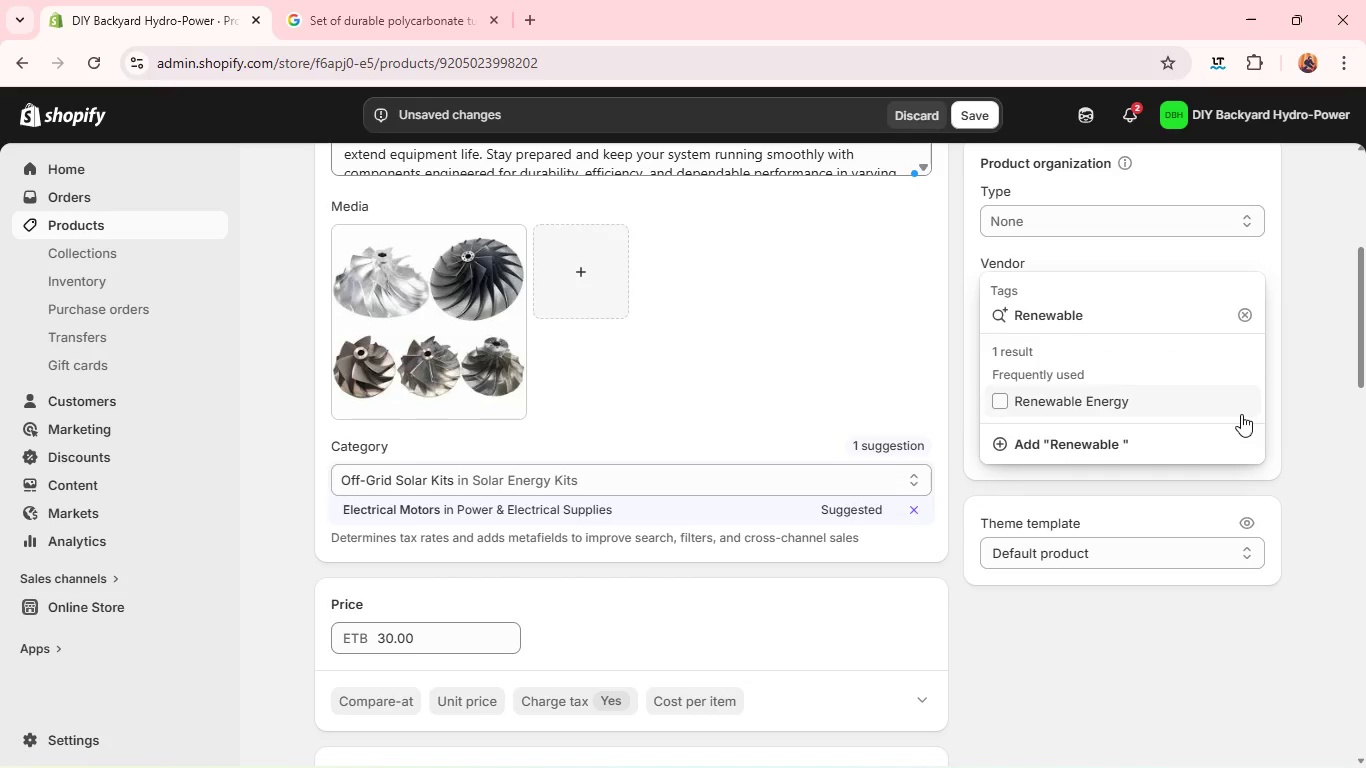 
hold_key(key=ShiftLeft, duration=0.73)
 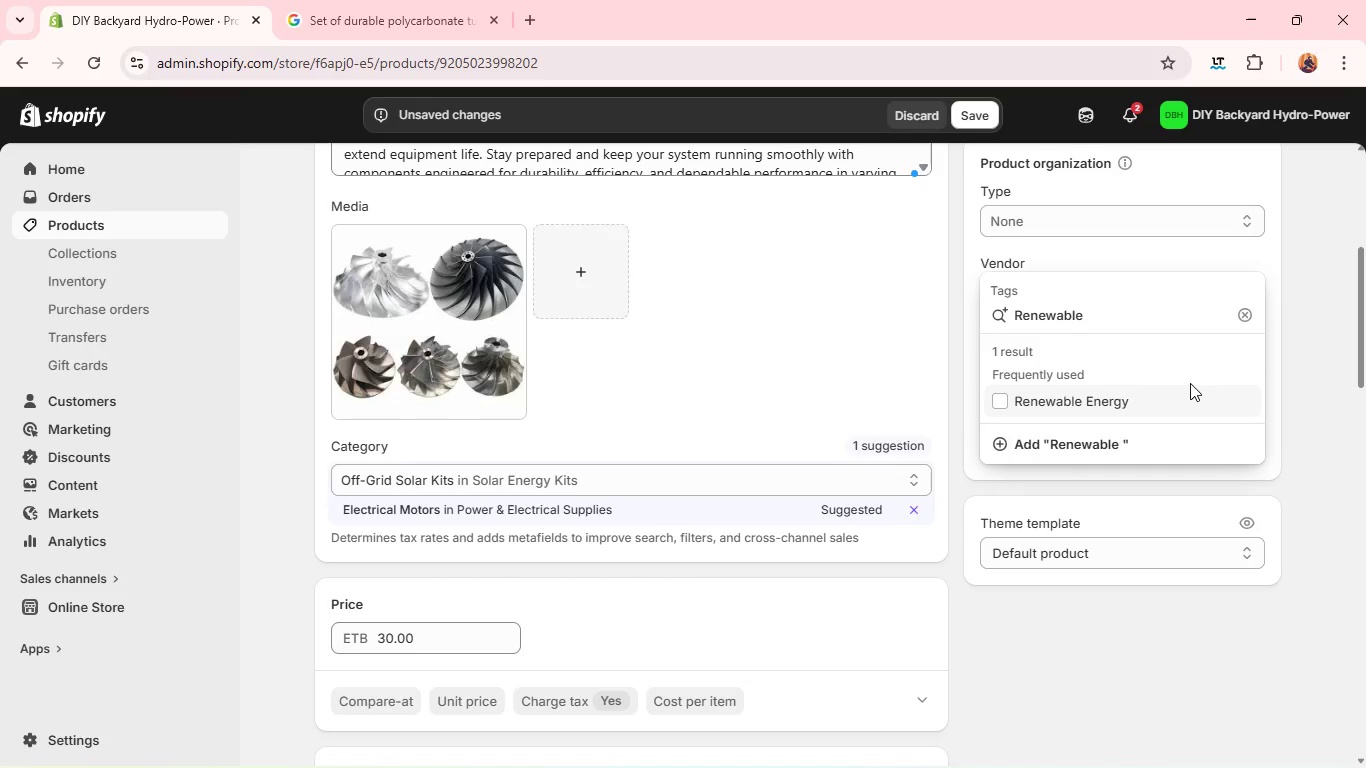 
left_click([1190, 383])
 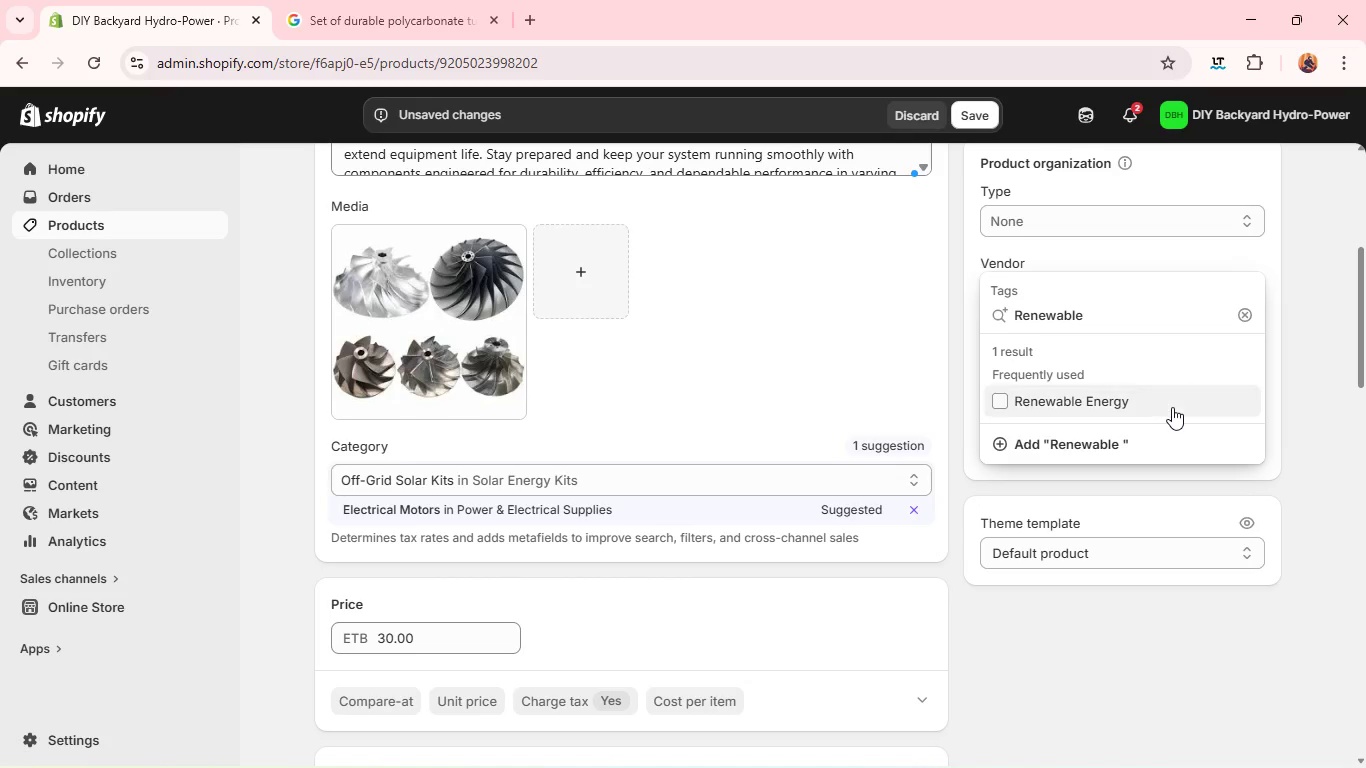 
left_click([1172, 407])
 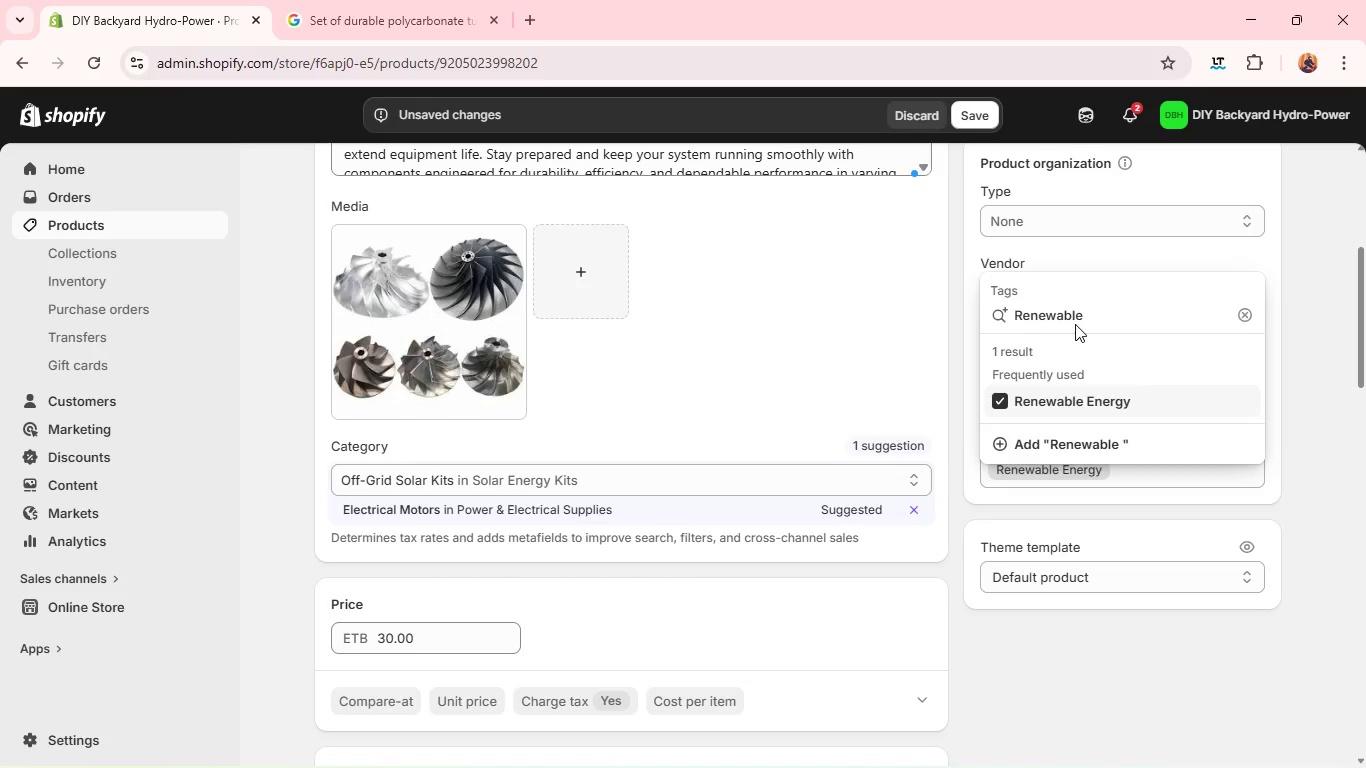 
left_click([1075, 323])
 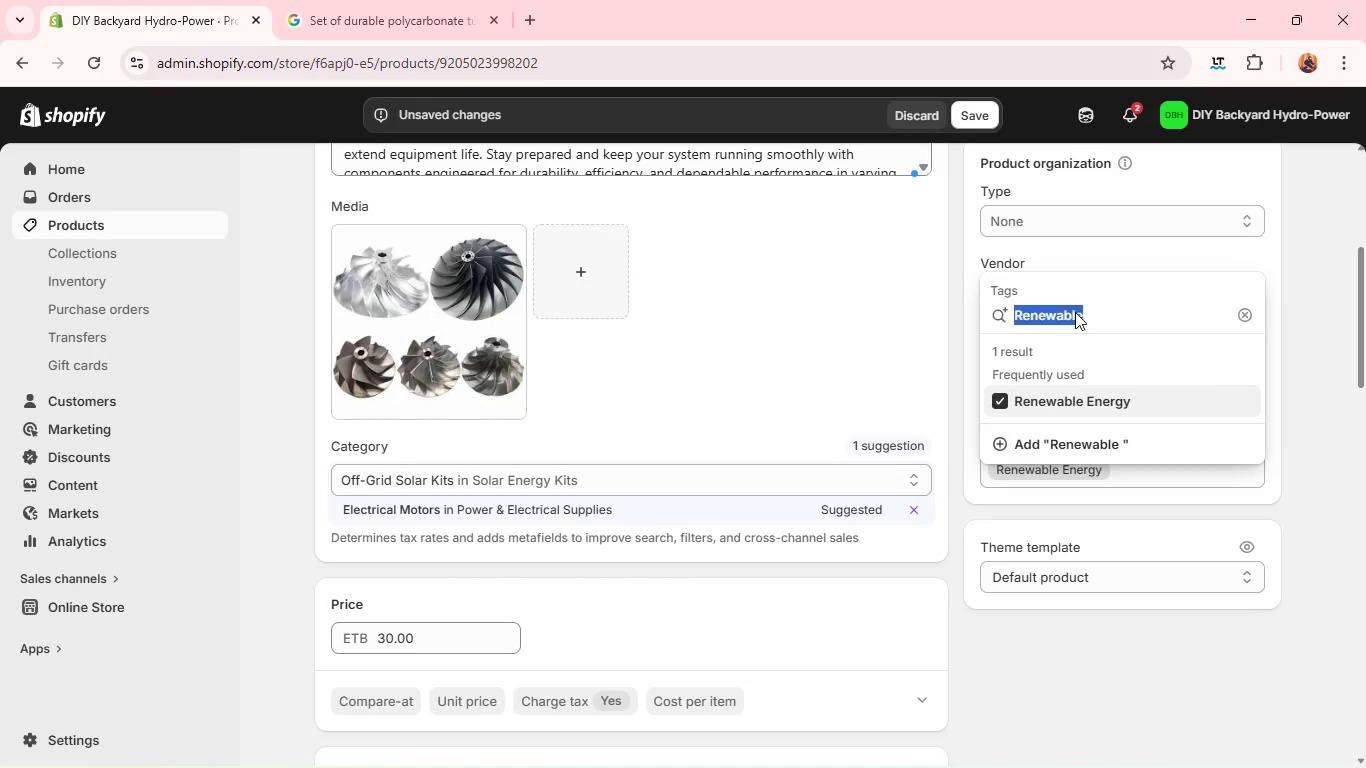 
type(Repla)
 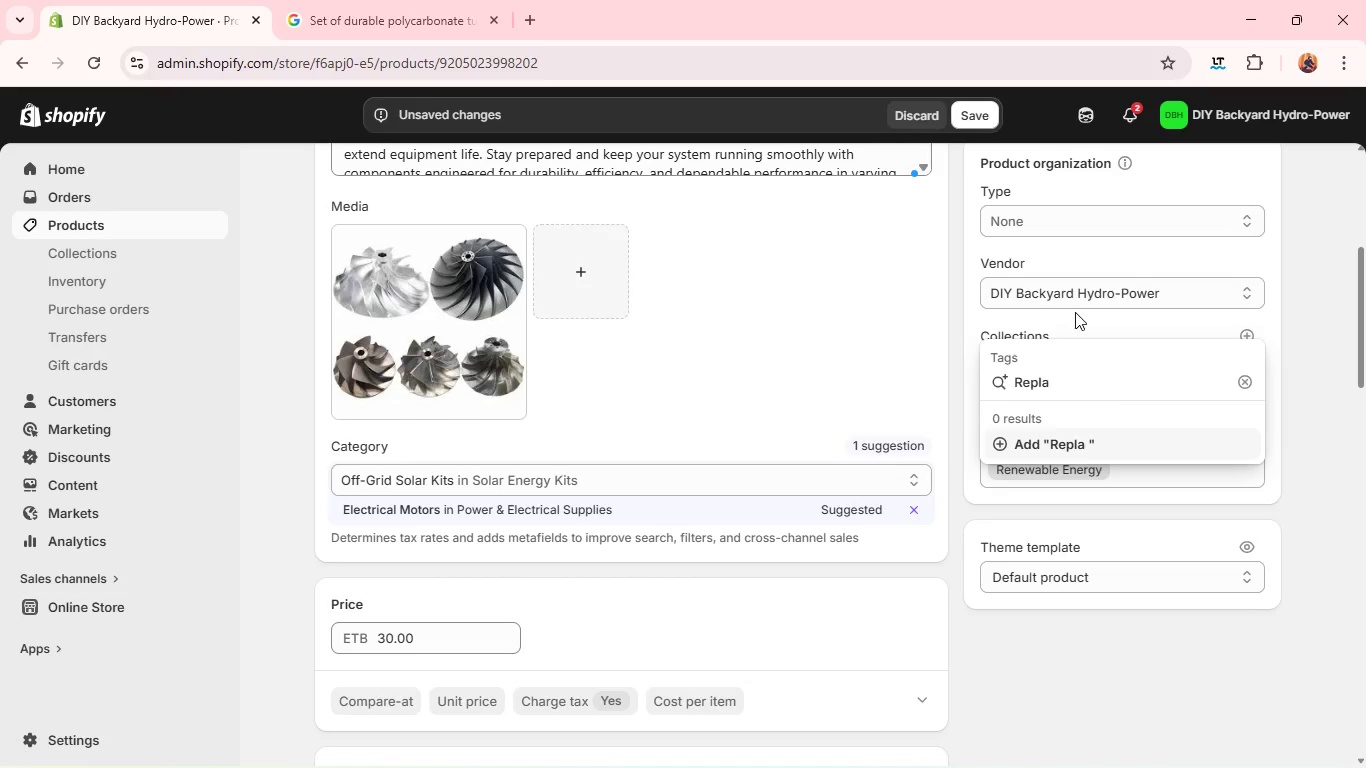 
type(cemenct P)
key(Backspace)
key(Backspace)
key(Backspace)
key(Backspace)
type(t O)
key(Backspace)
type(Parts )
 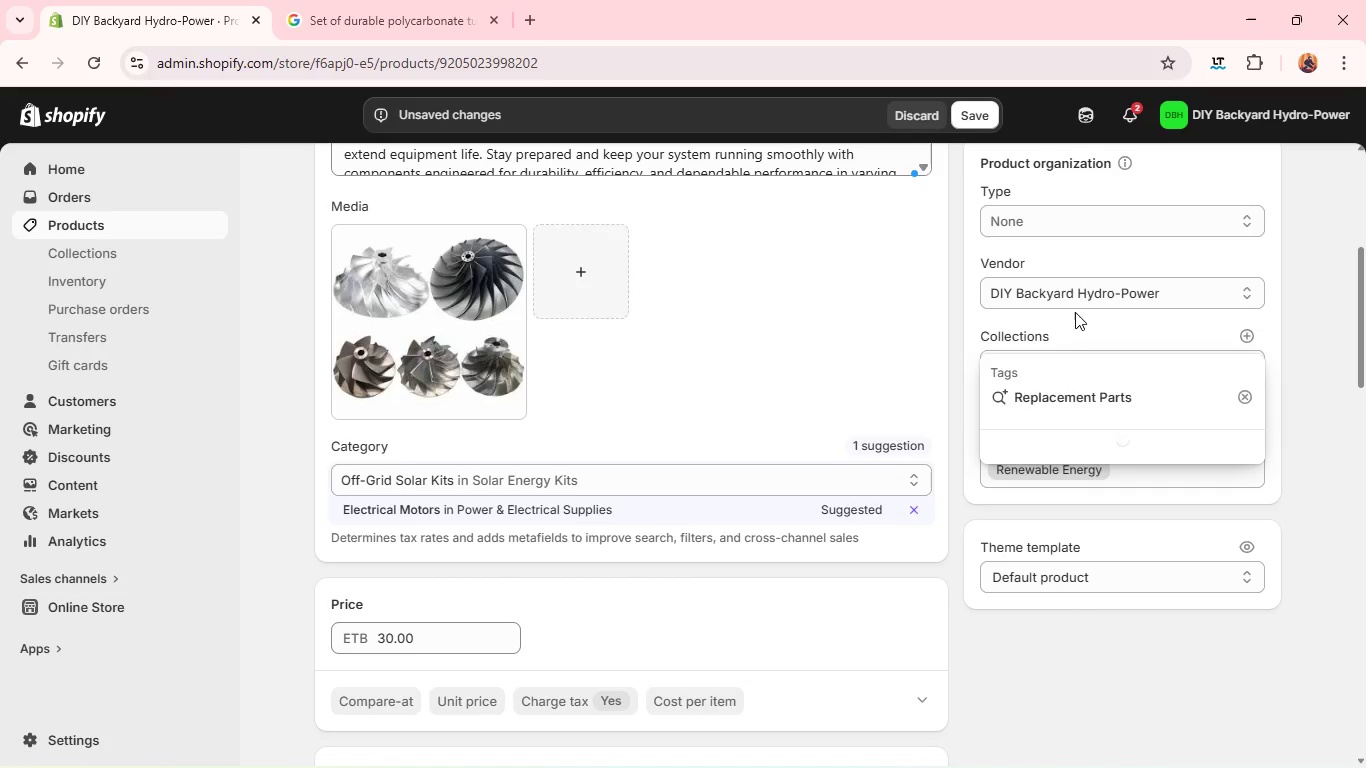 
wait(5.89)
 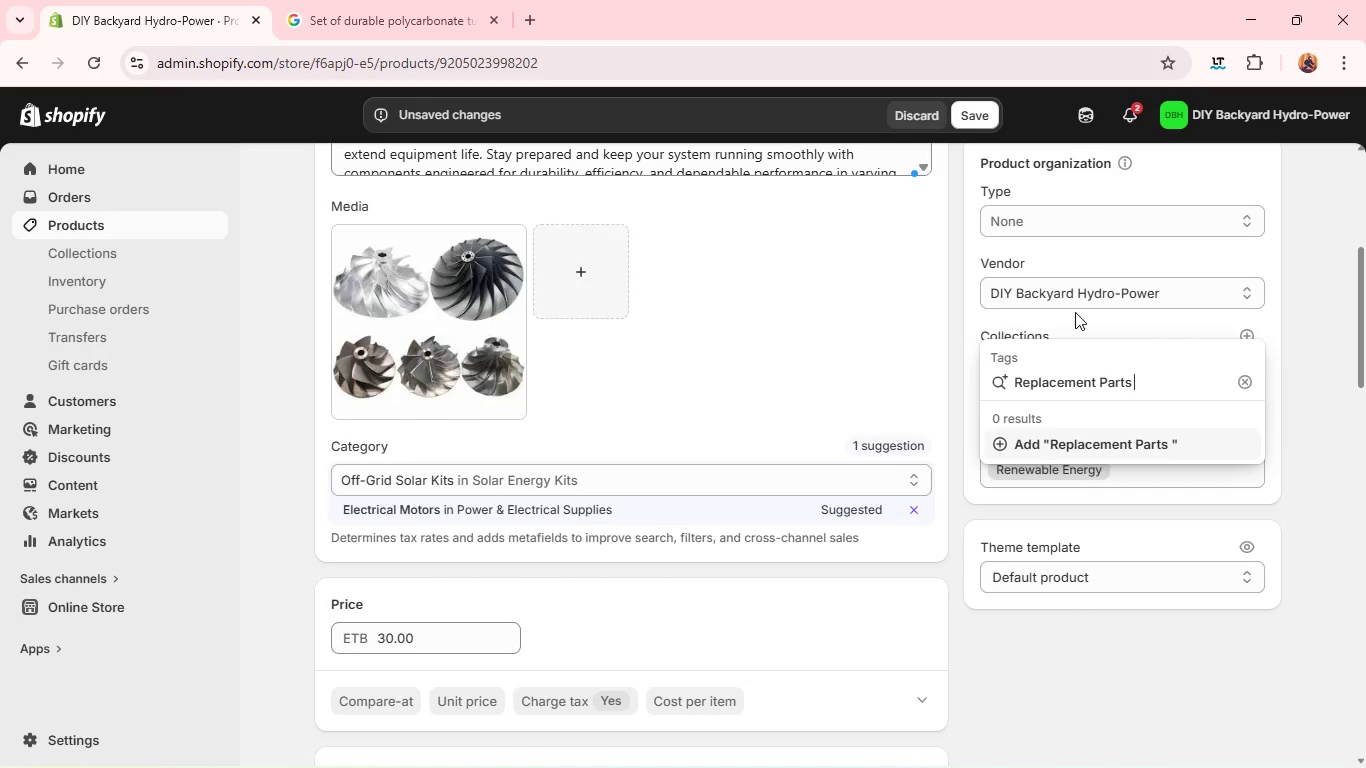 
key(Enter)
 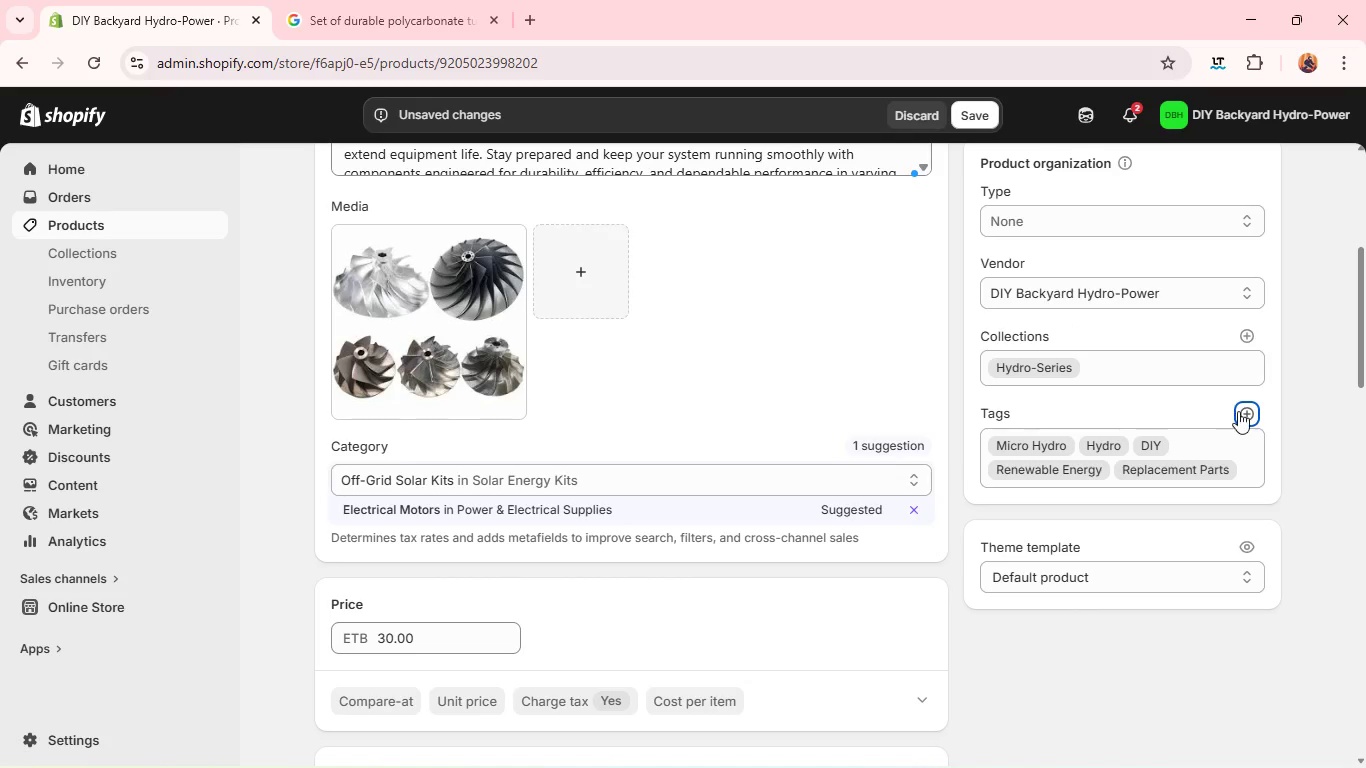 
left_click([1238, 411])
 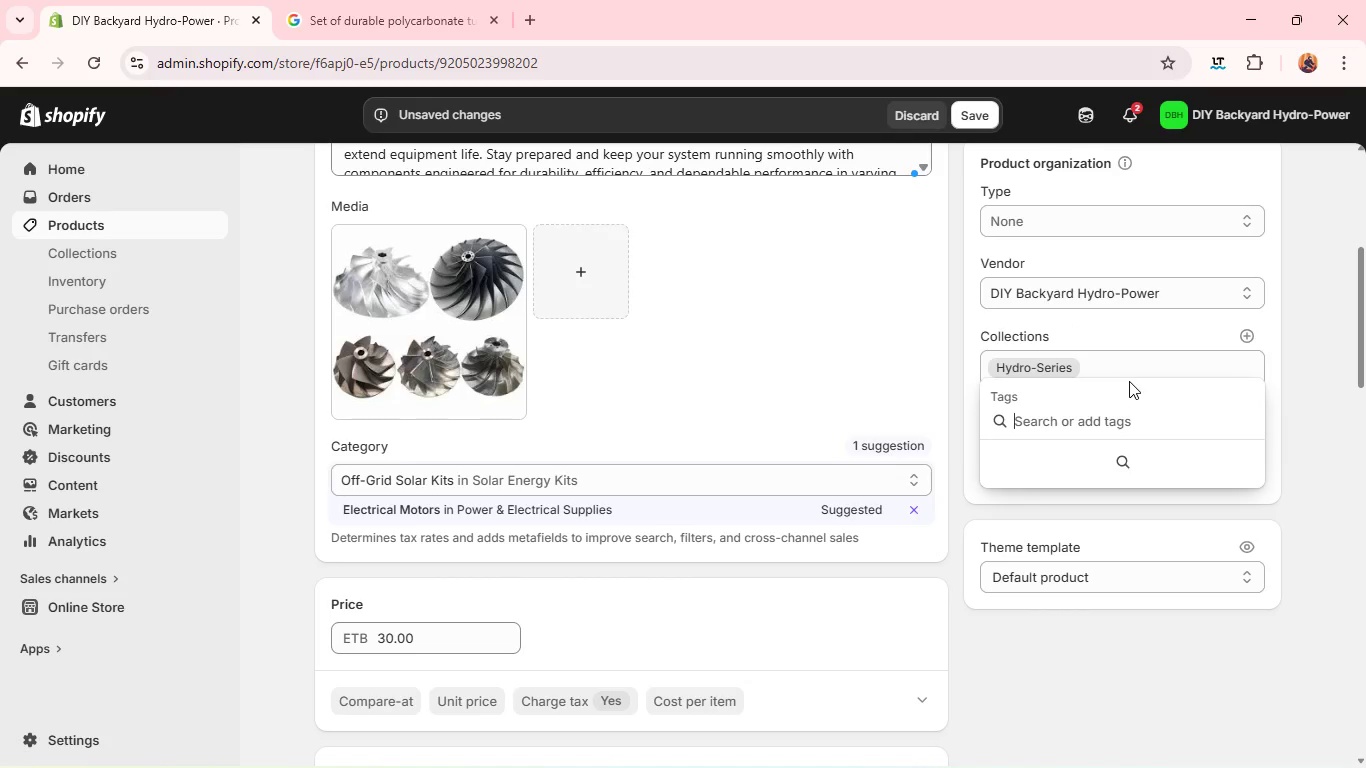 
type(Turbine Blades)
 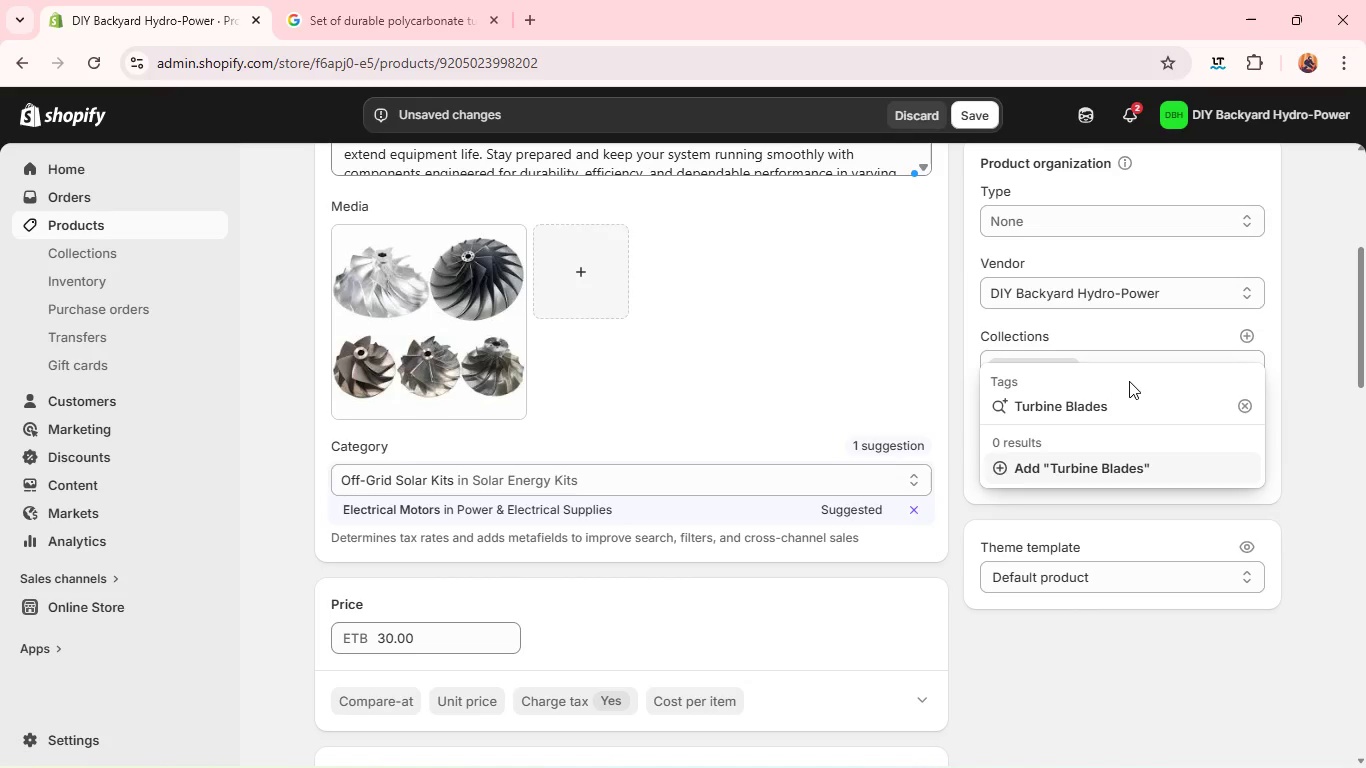 
key(Enter)
 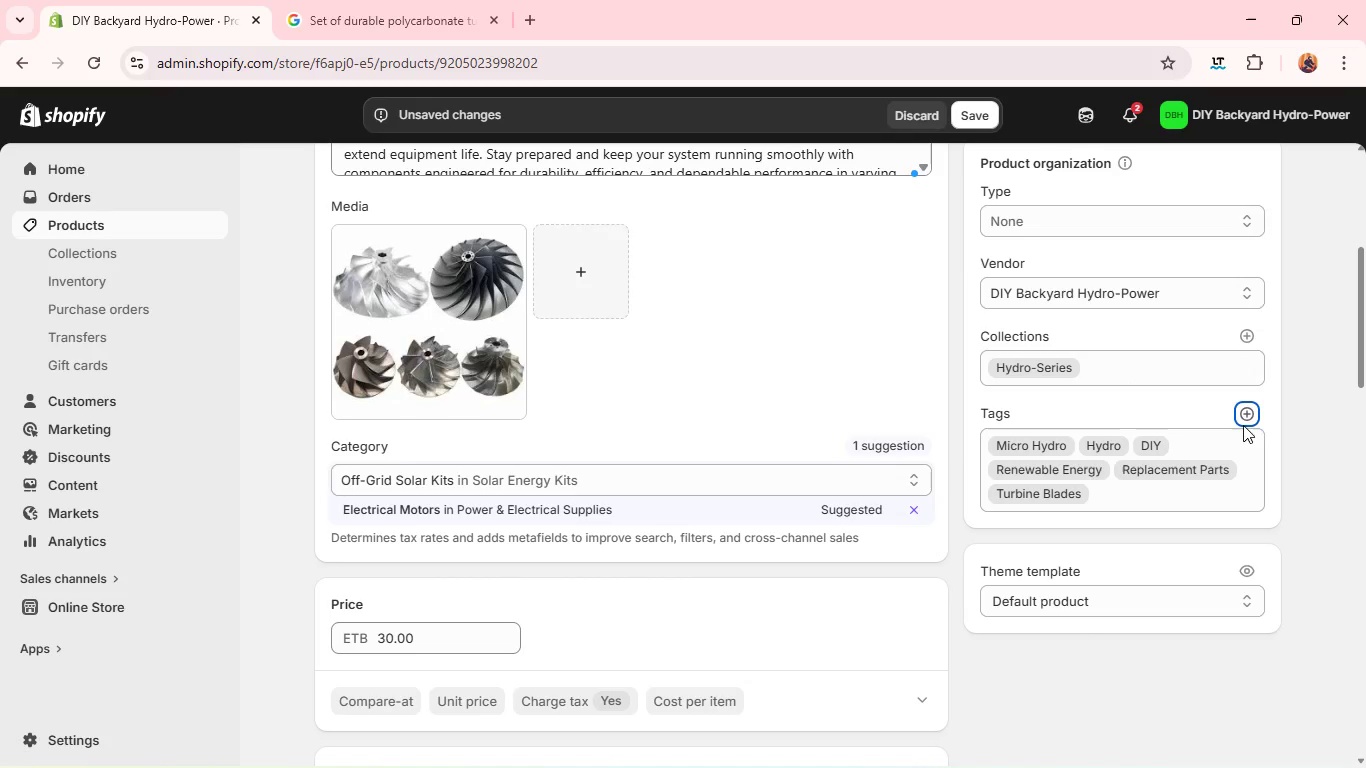 
left_click([1242, 425])
 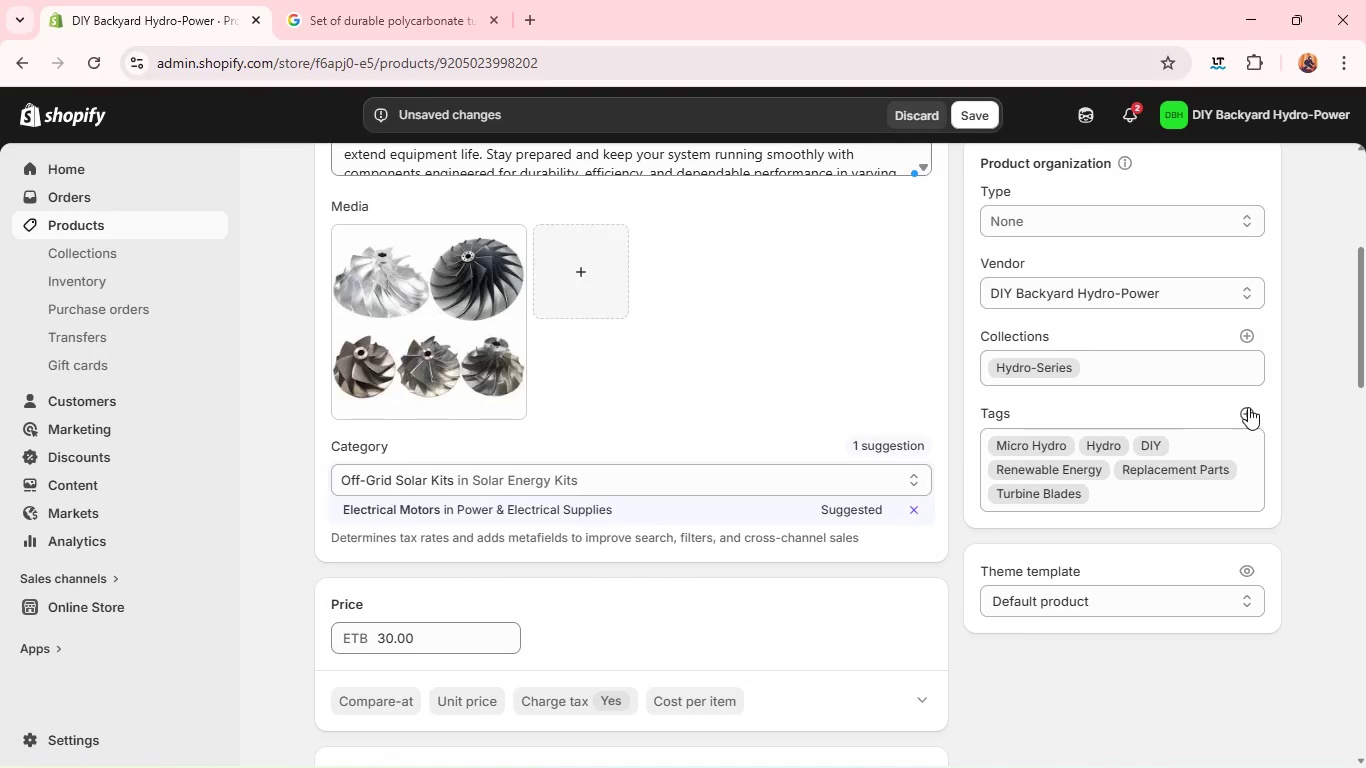 
left_click([1248, 404])
 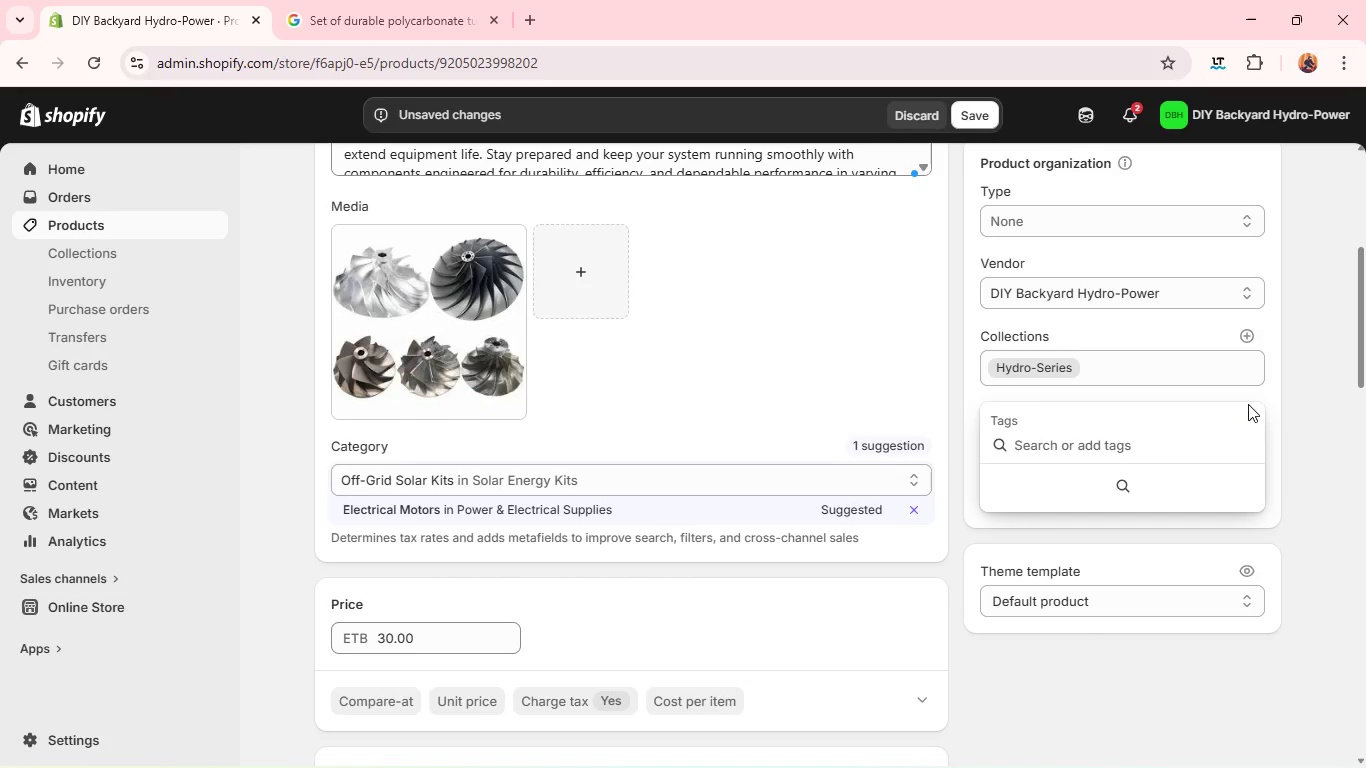 
type(Polycarbonate)
 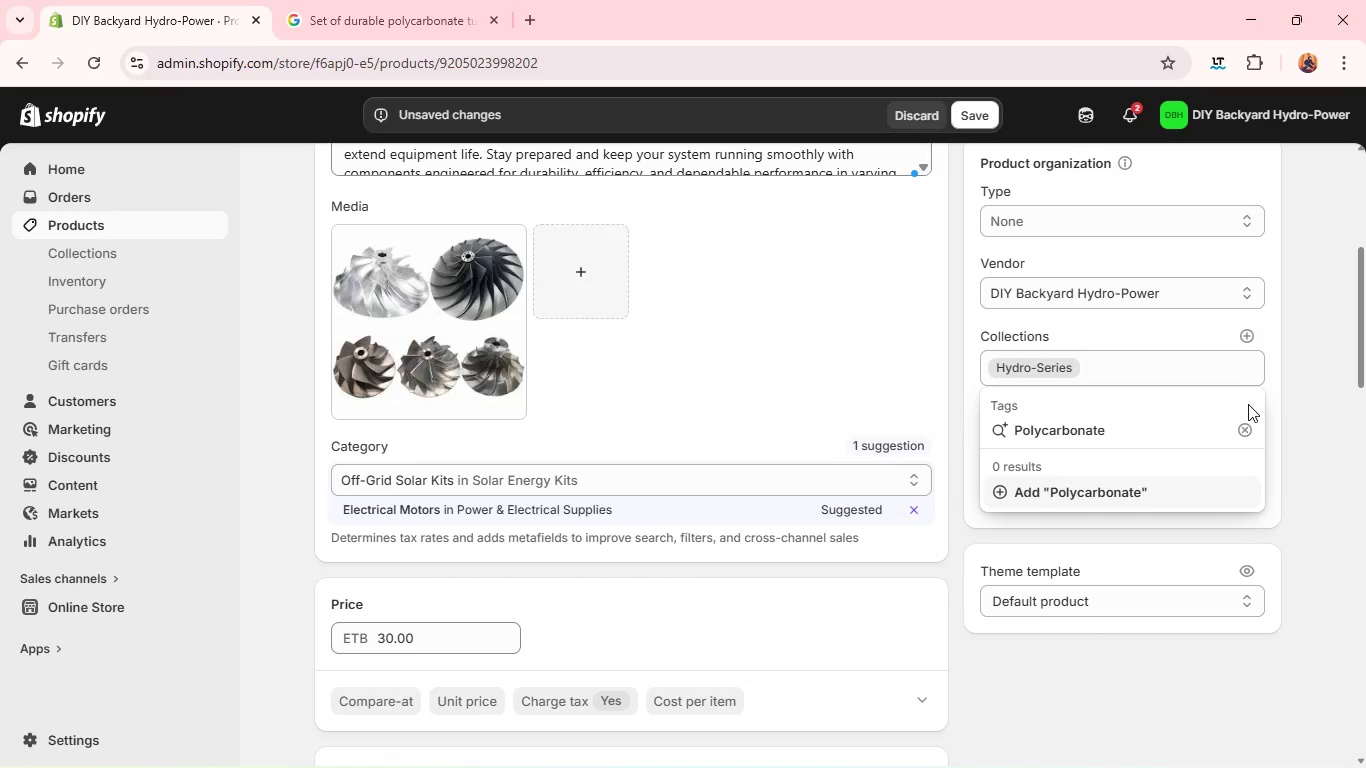 
key(Enter)
 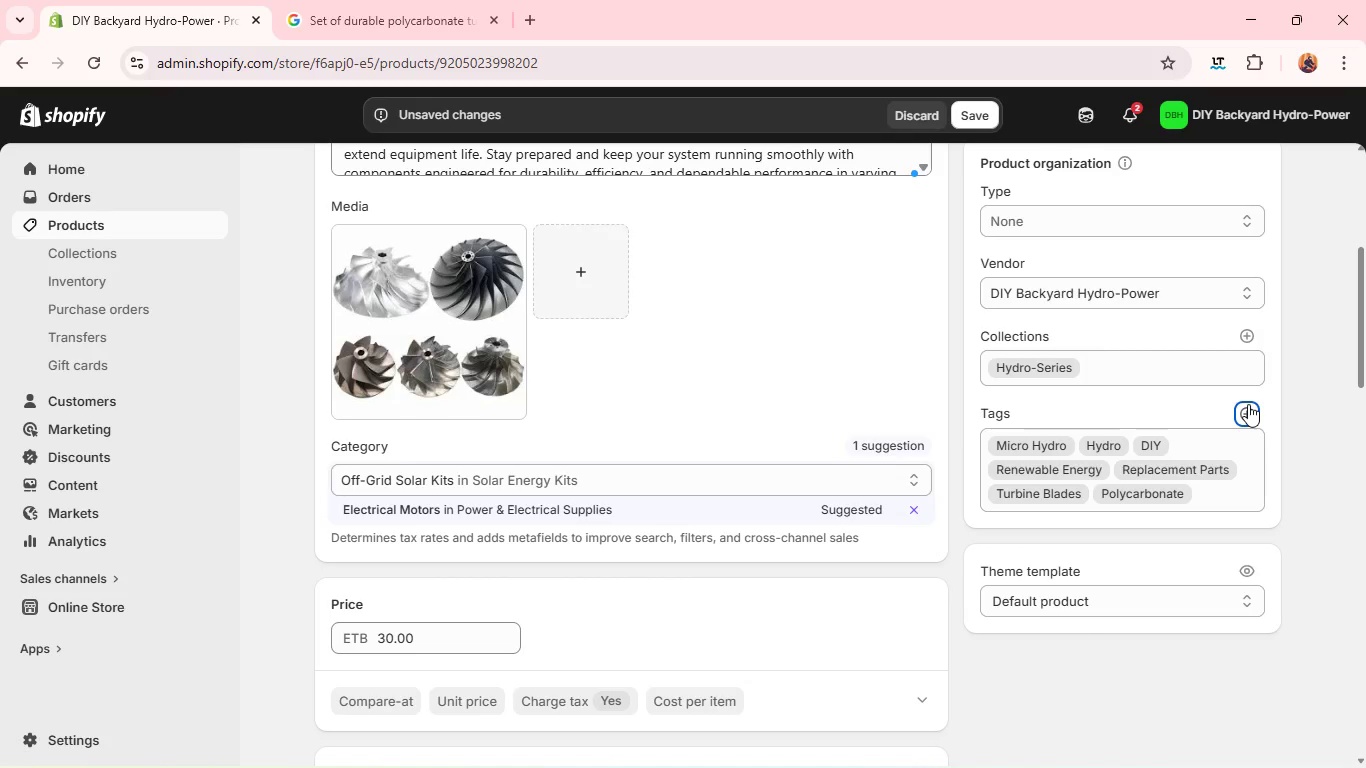 
left_click([1248, 404])
 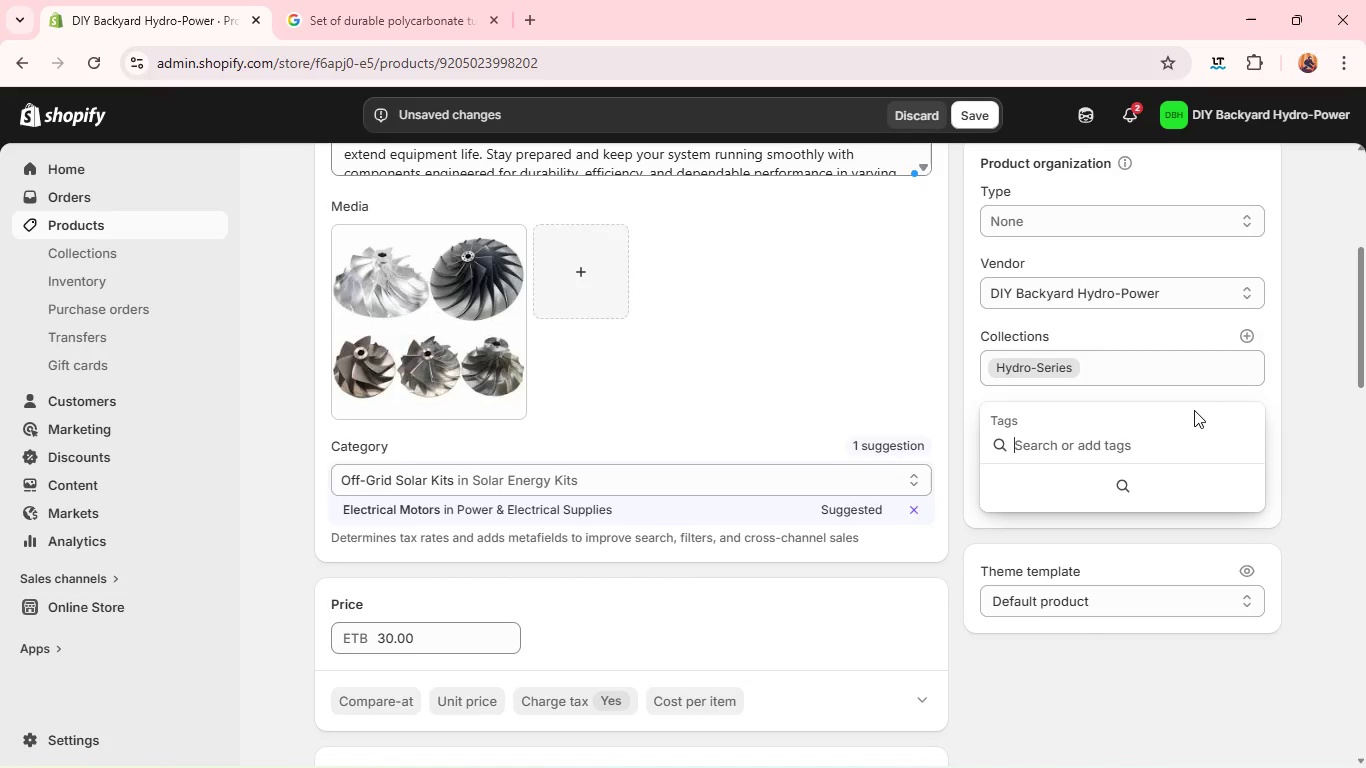 
type(Maint)
 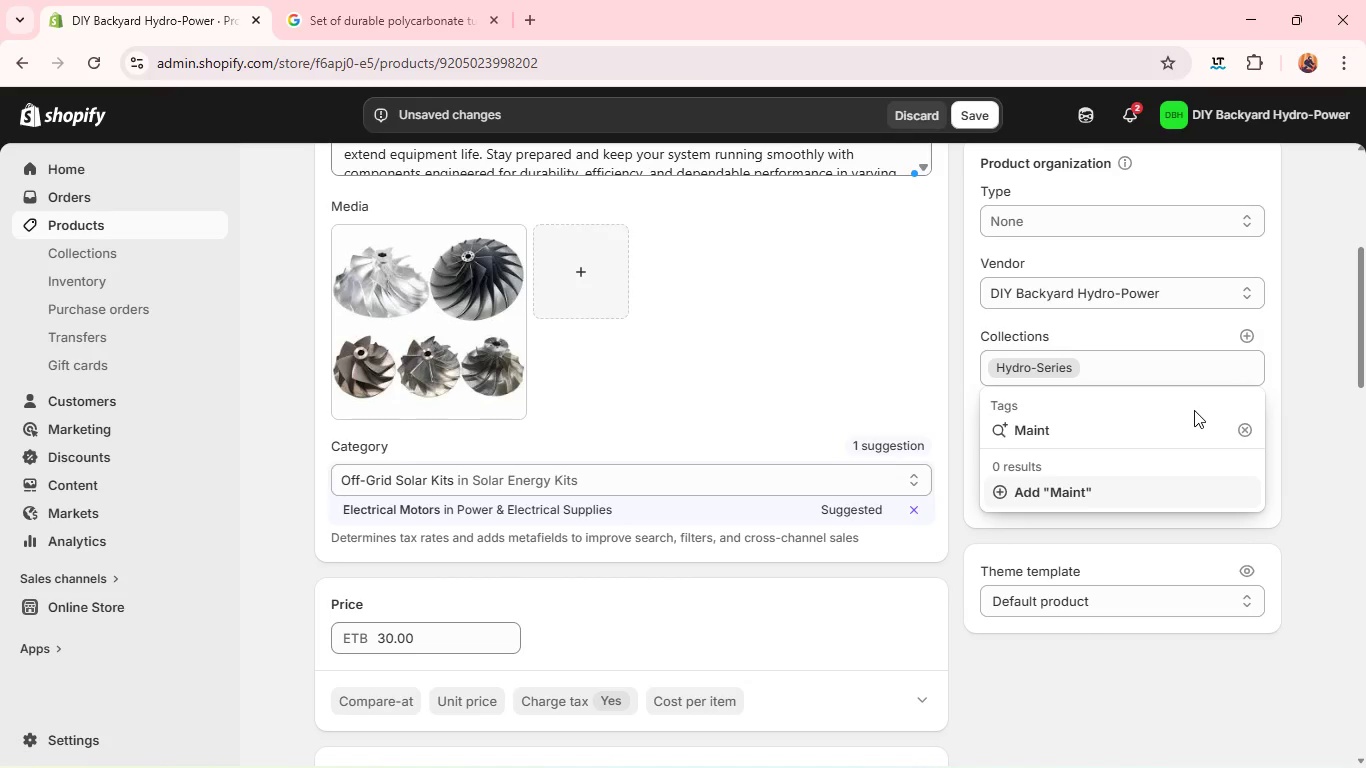 
type(enc)
key(Backspace)
 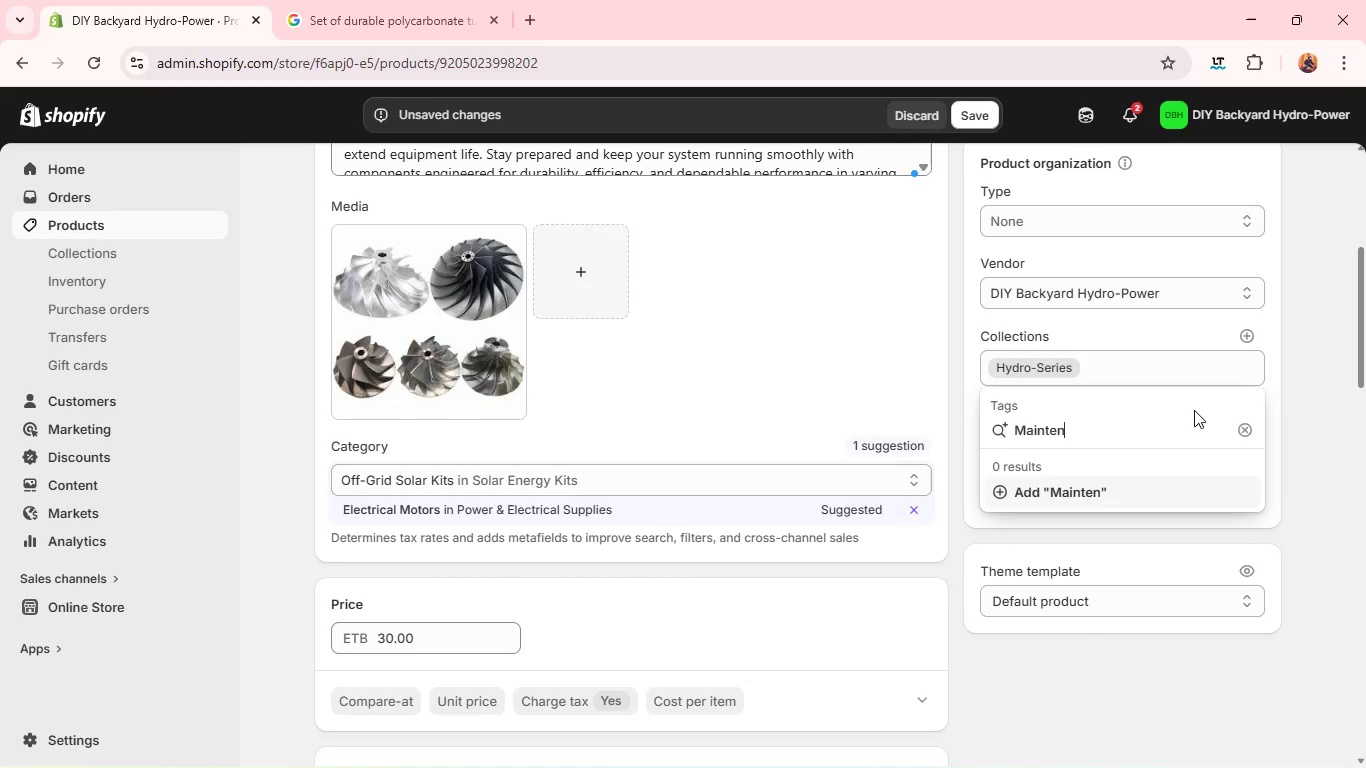 
type(ance )
 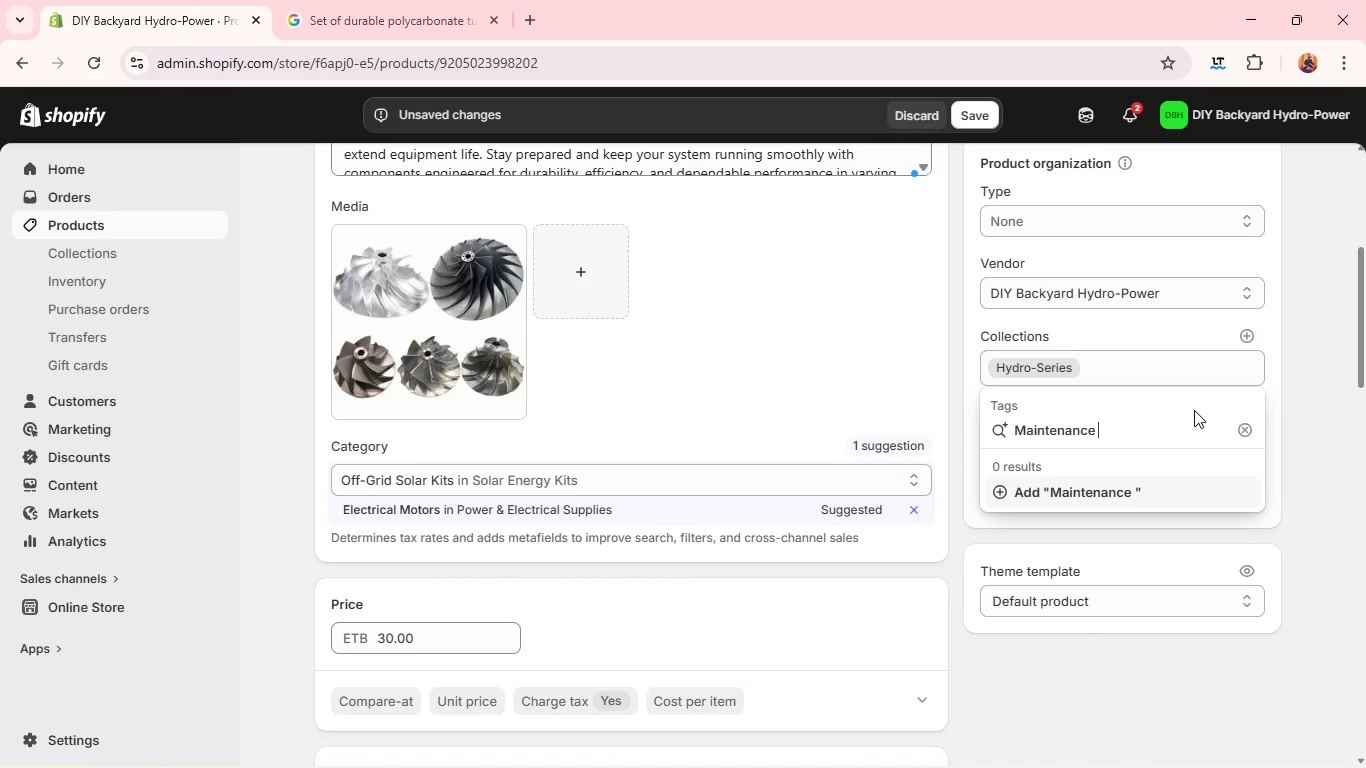 
key(Enter)
 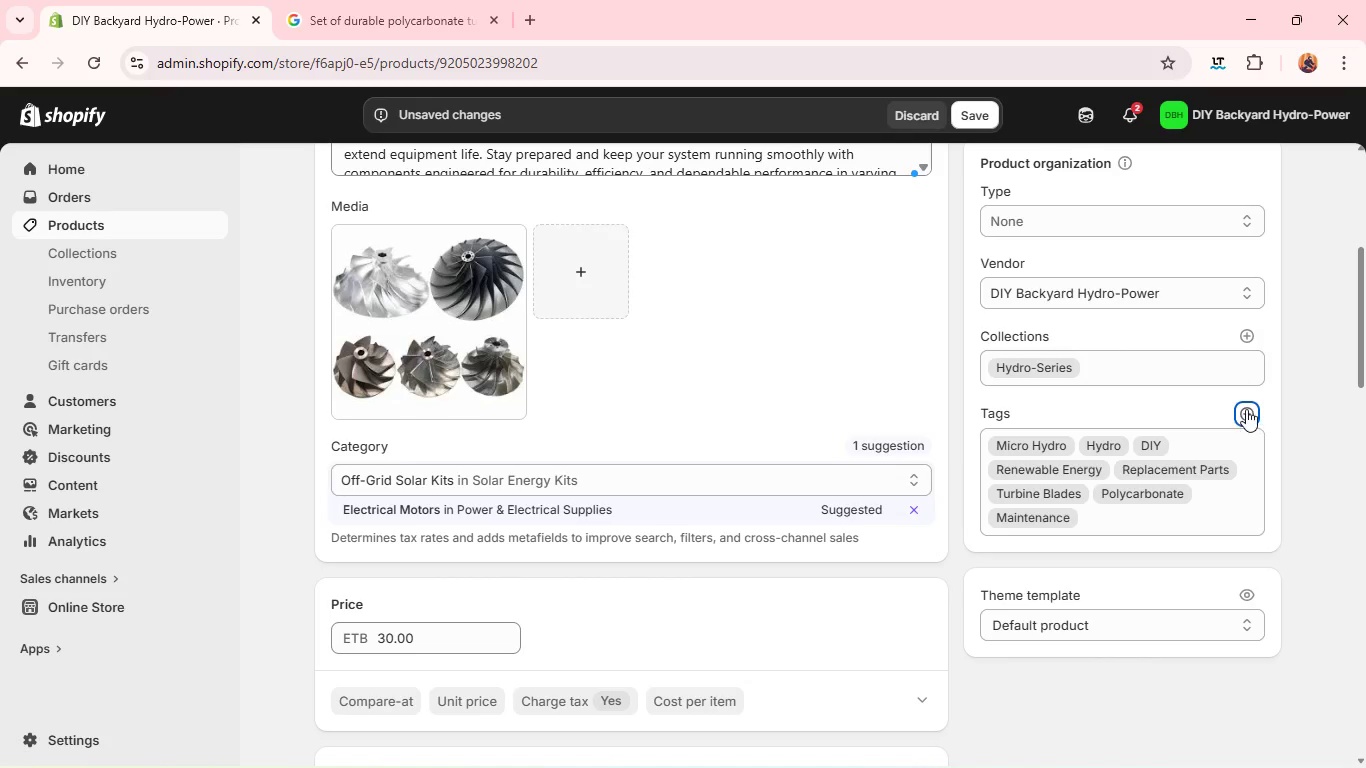 
left_click([1246, 409])
 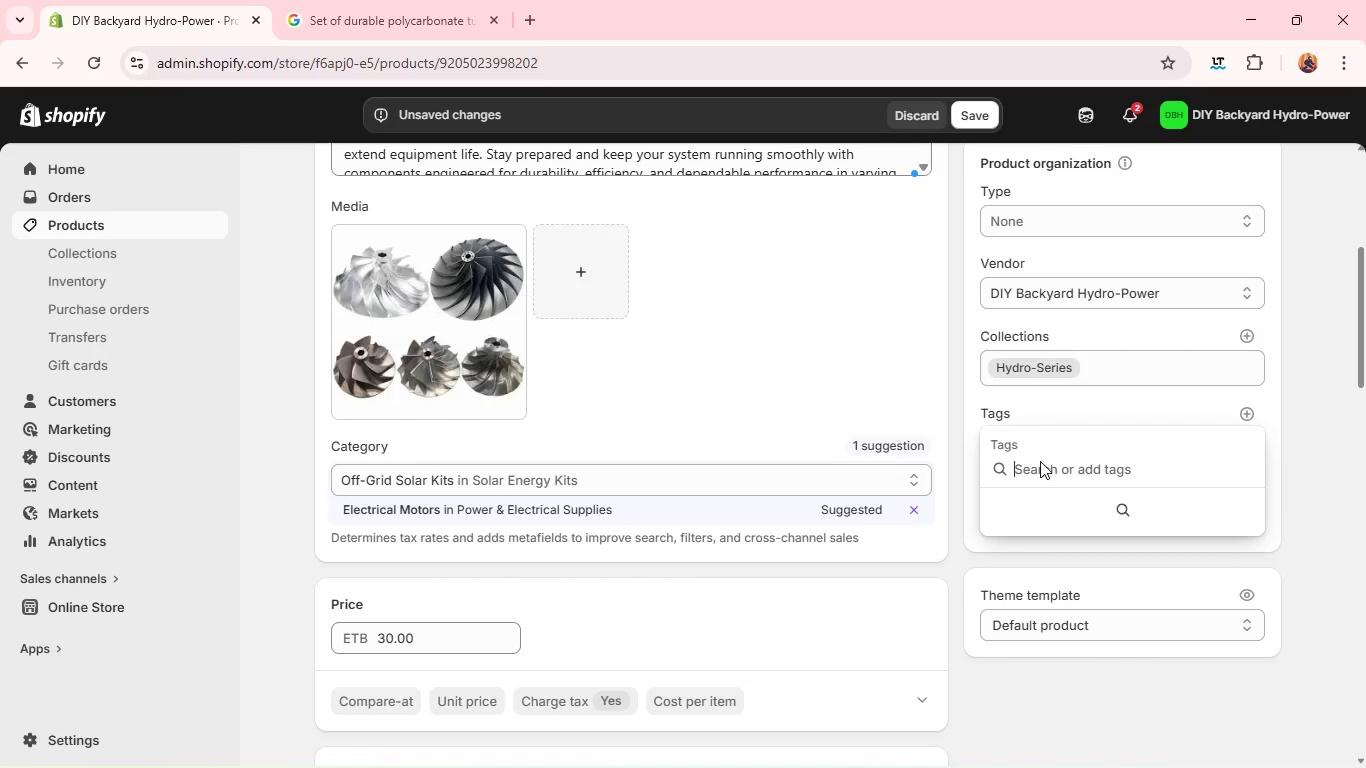 
left_click([1040, 461])
 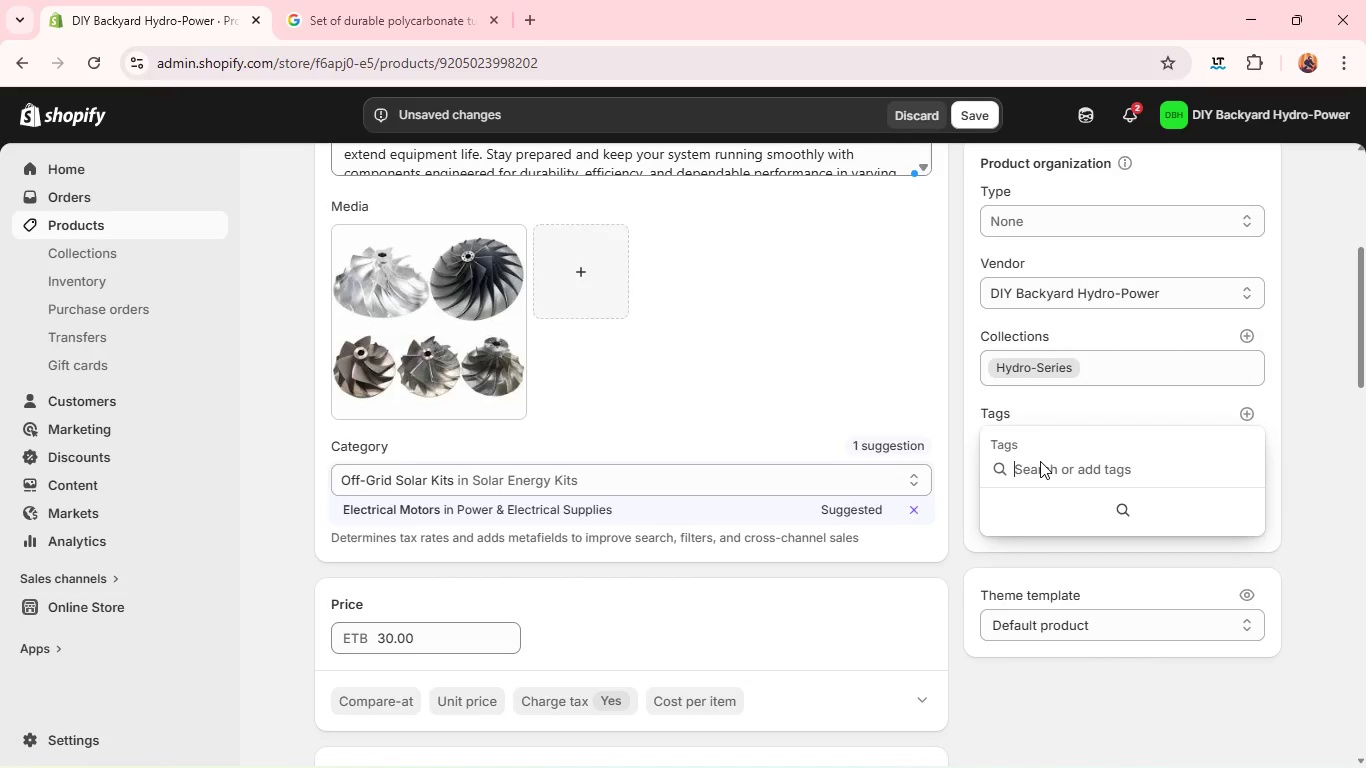 
type(Spare Parts )
 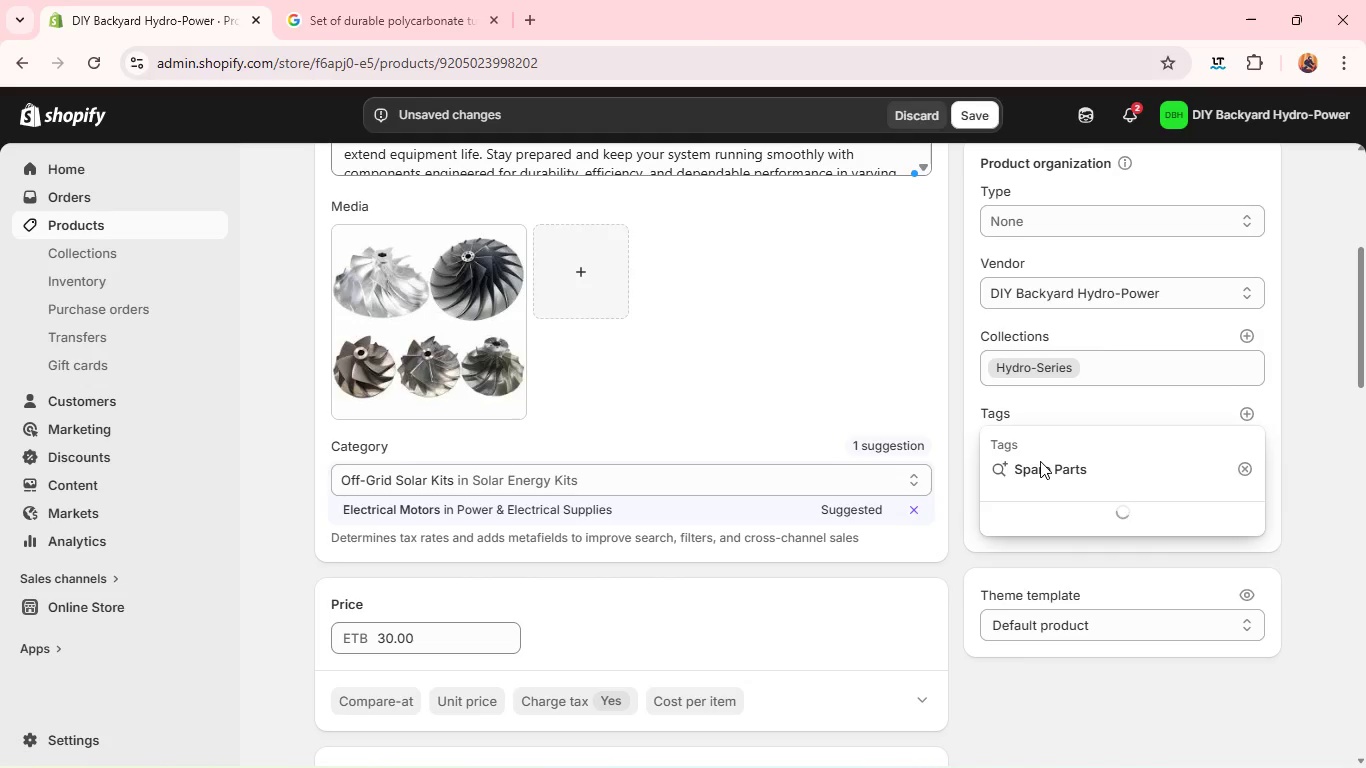 
key(Enter)
 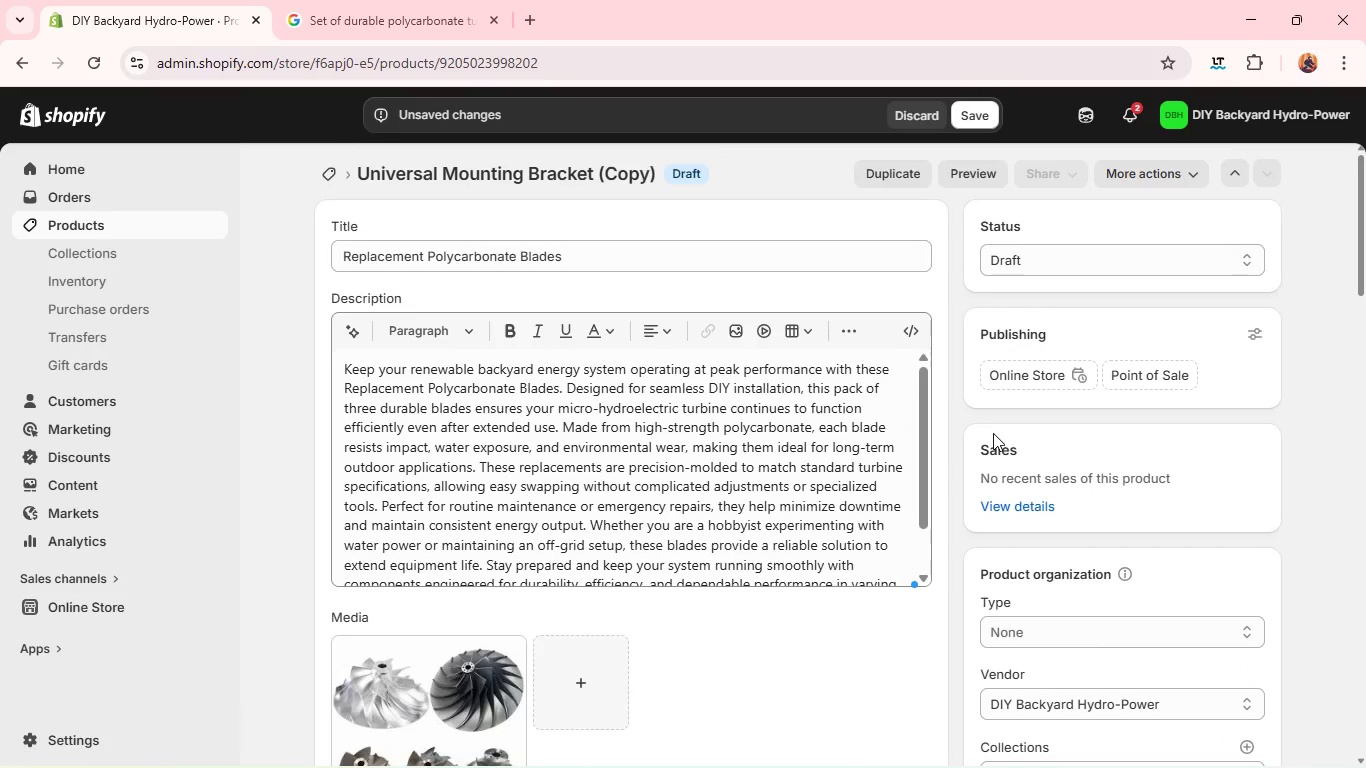 
wait(5.03)
 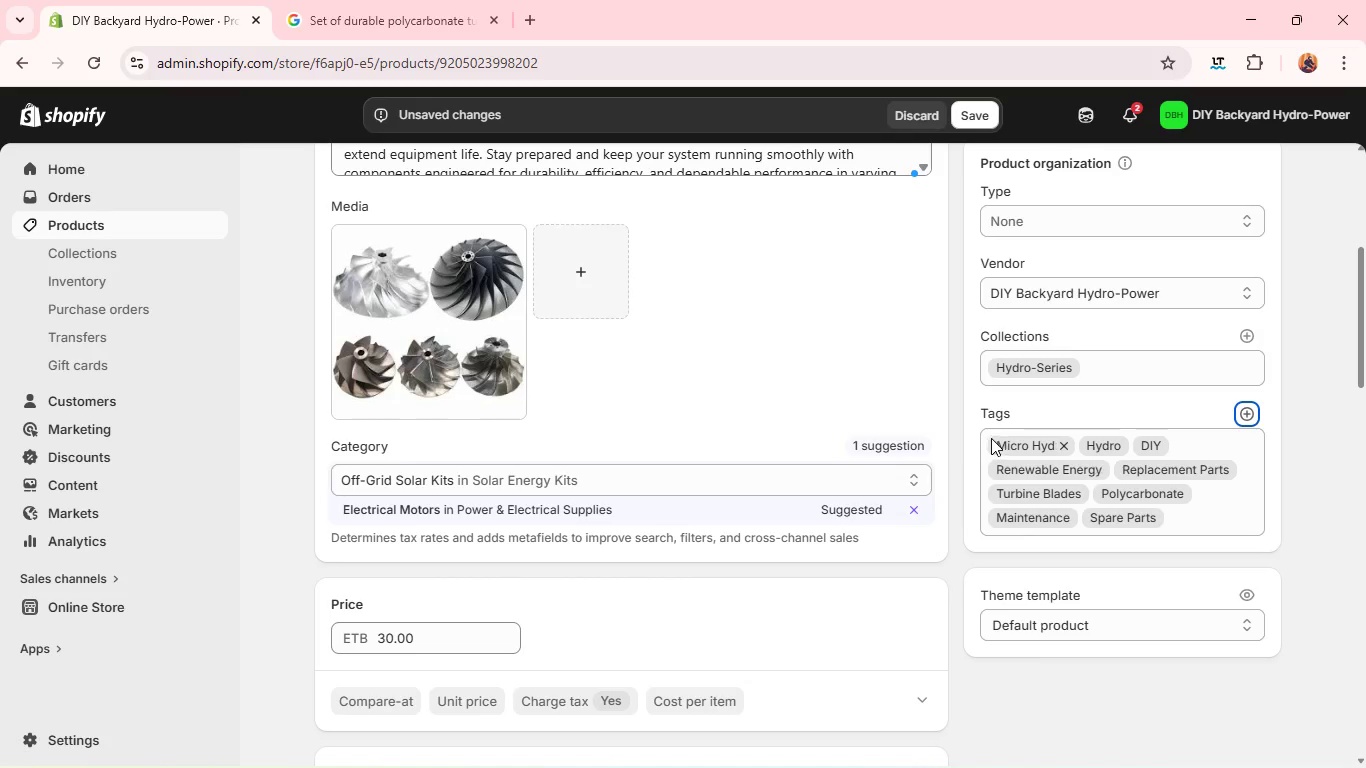 
left_click([1058, 276])
 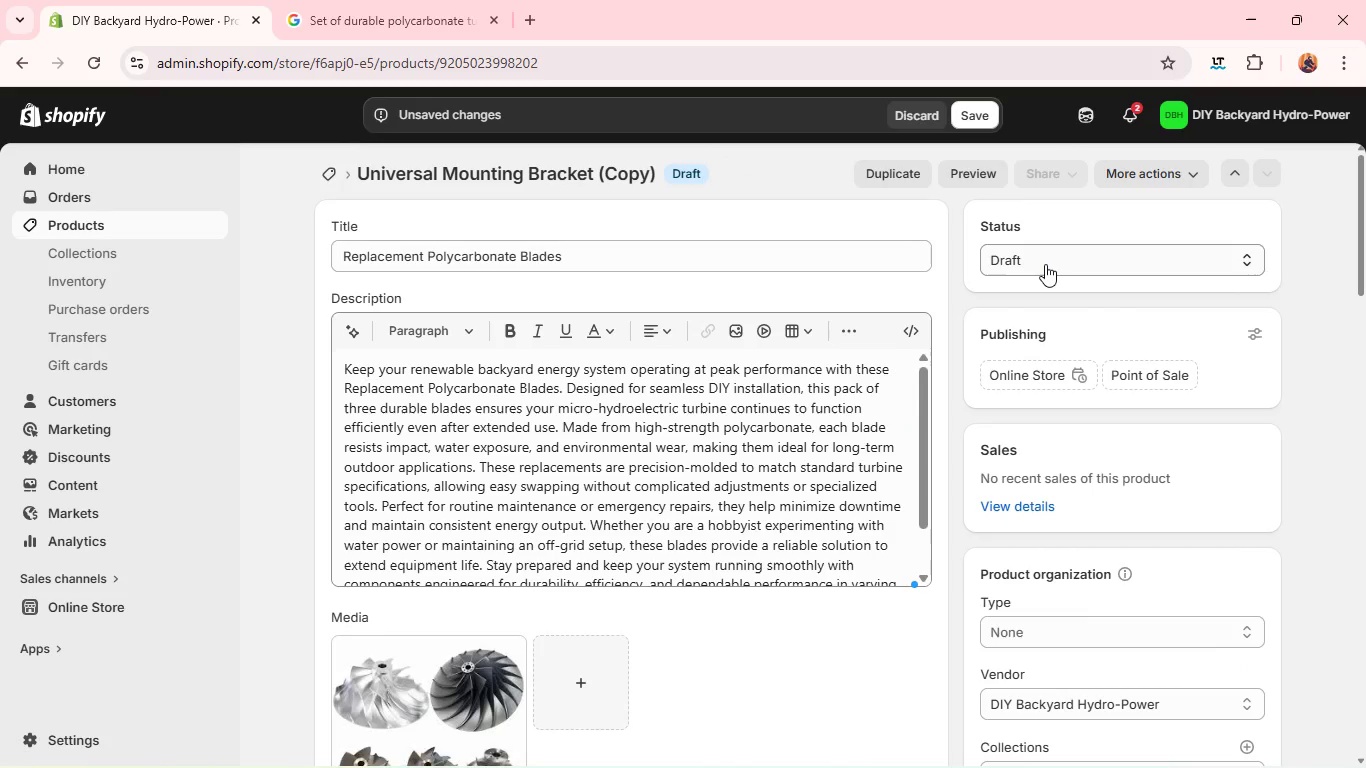 
left_click([1045, 264])
 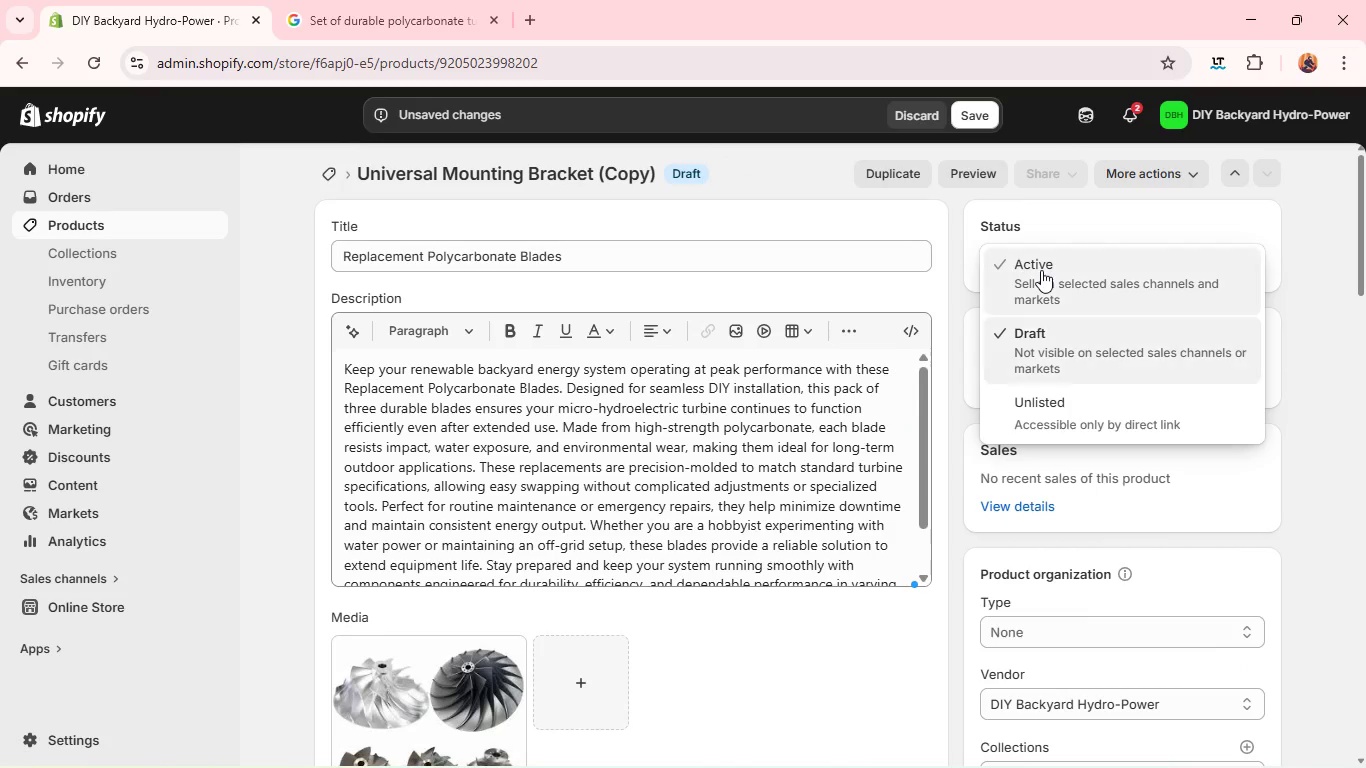 
left_click([1041, 270])
 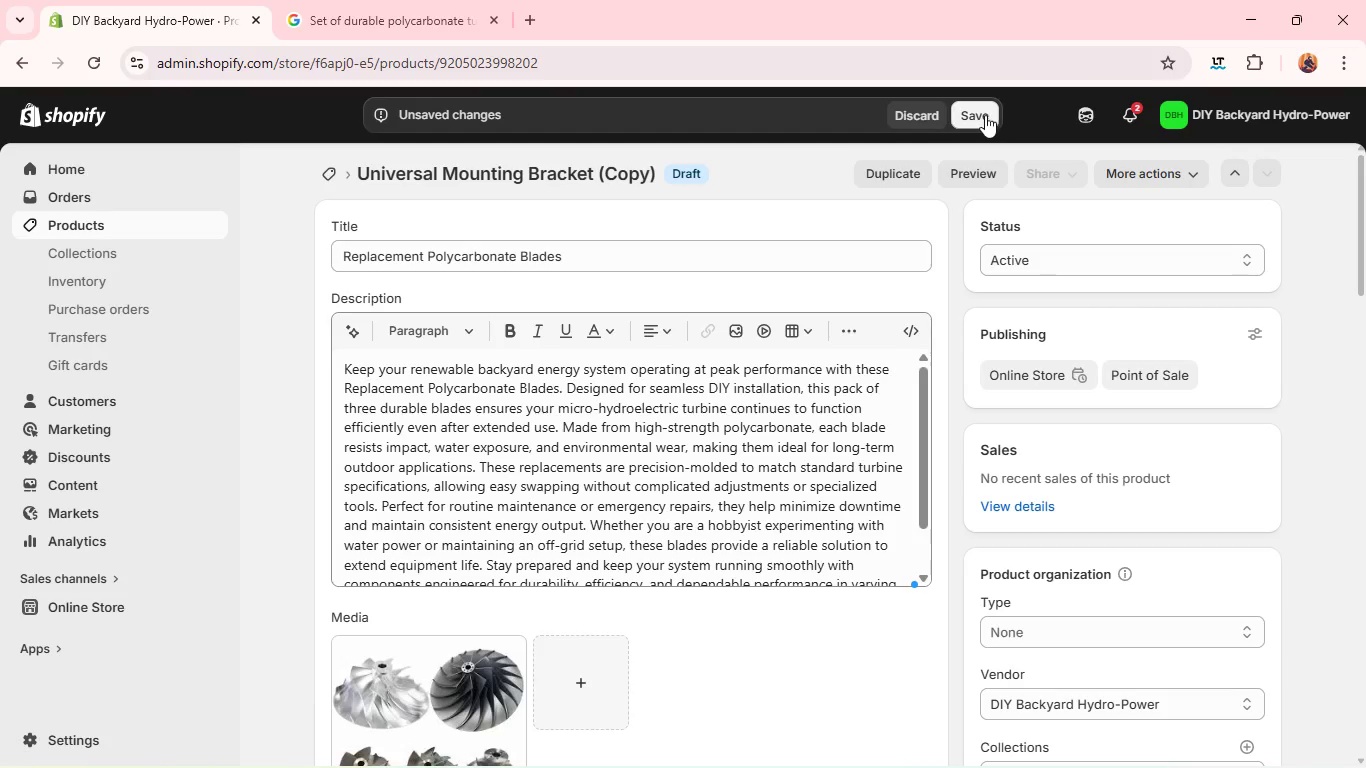 
left_click([985, 115])
 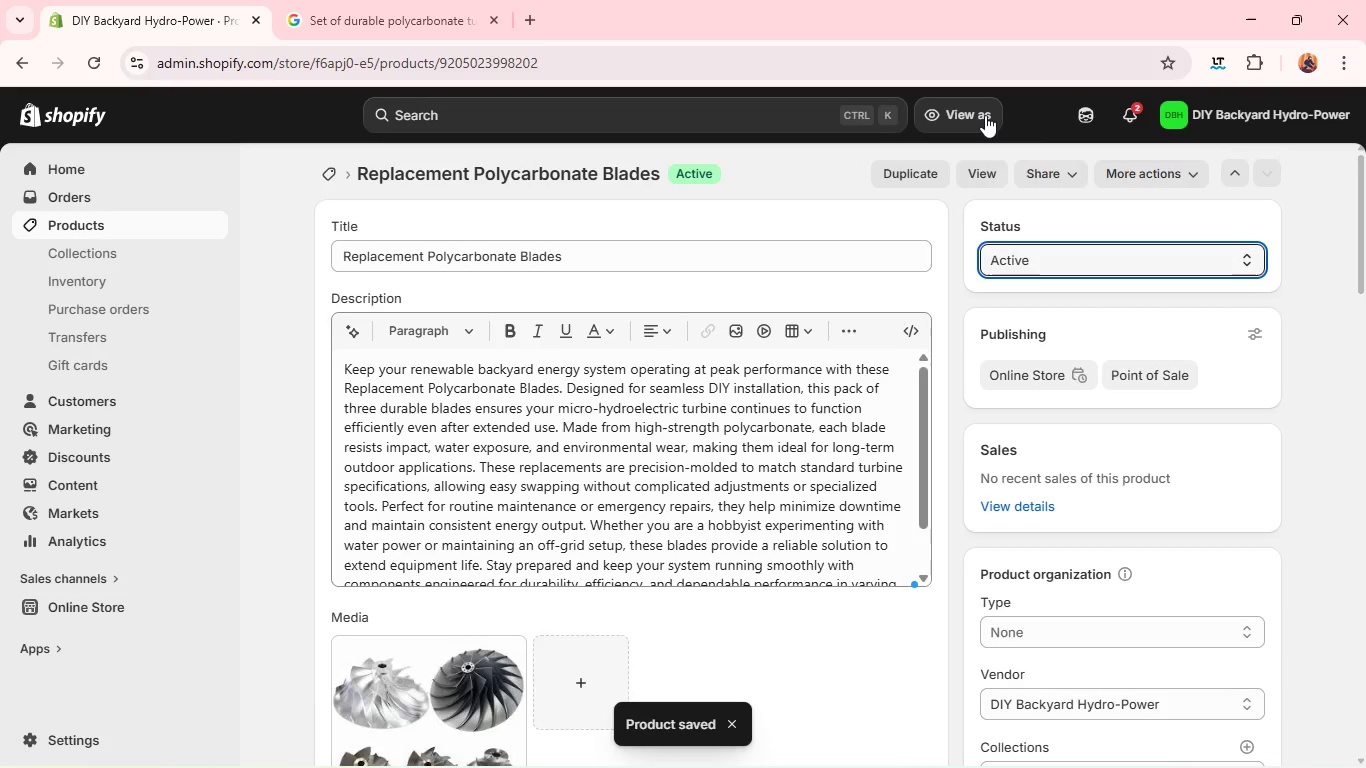 
wait(13.86)
 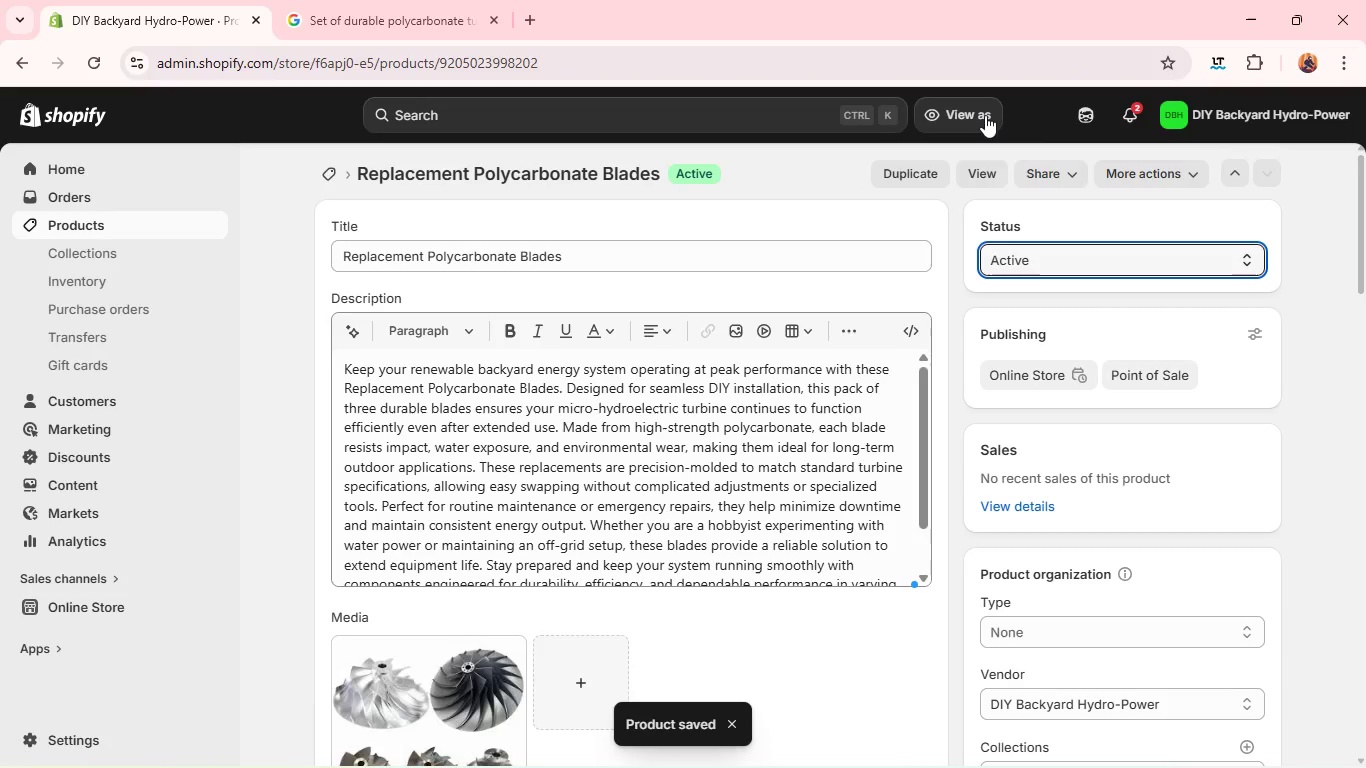 
left_click([916, 176])
 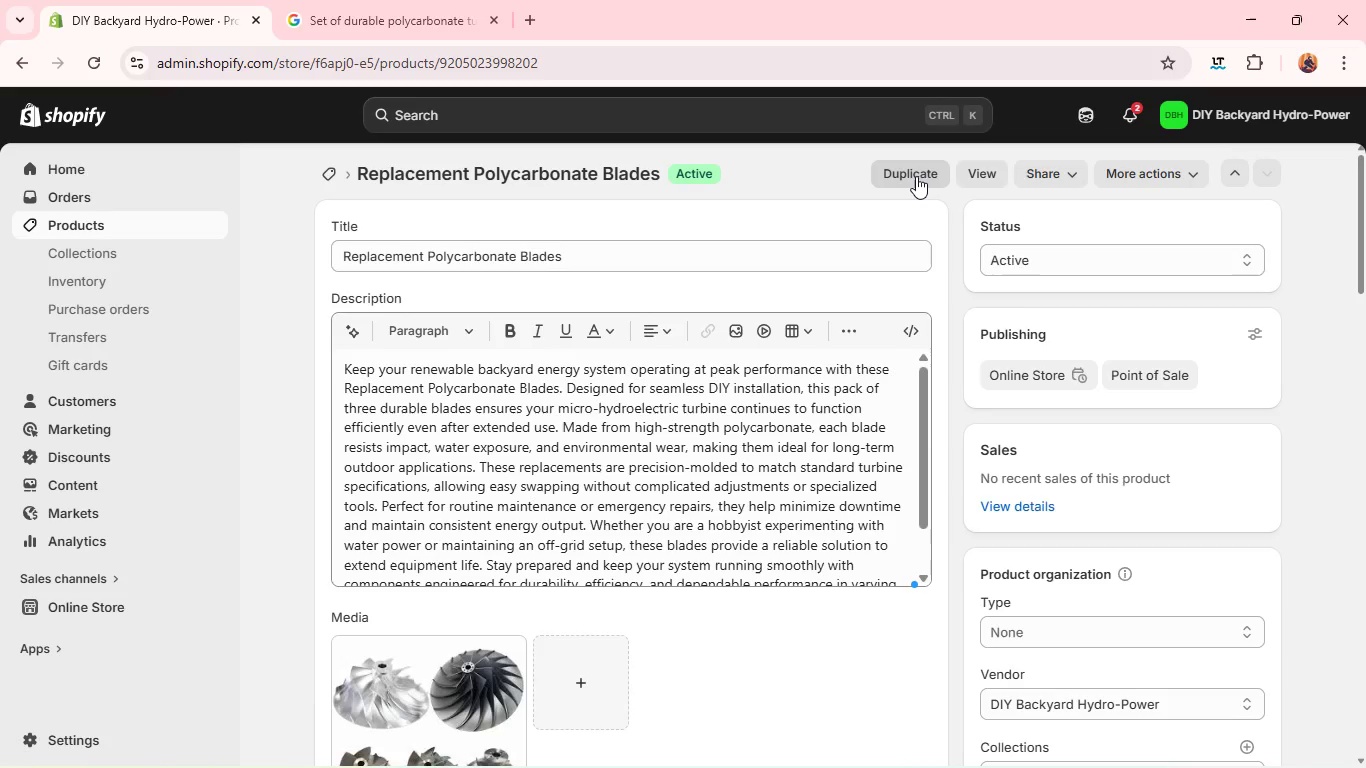 
key(Alt+Tab)